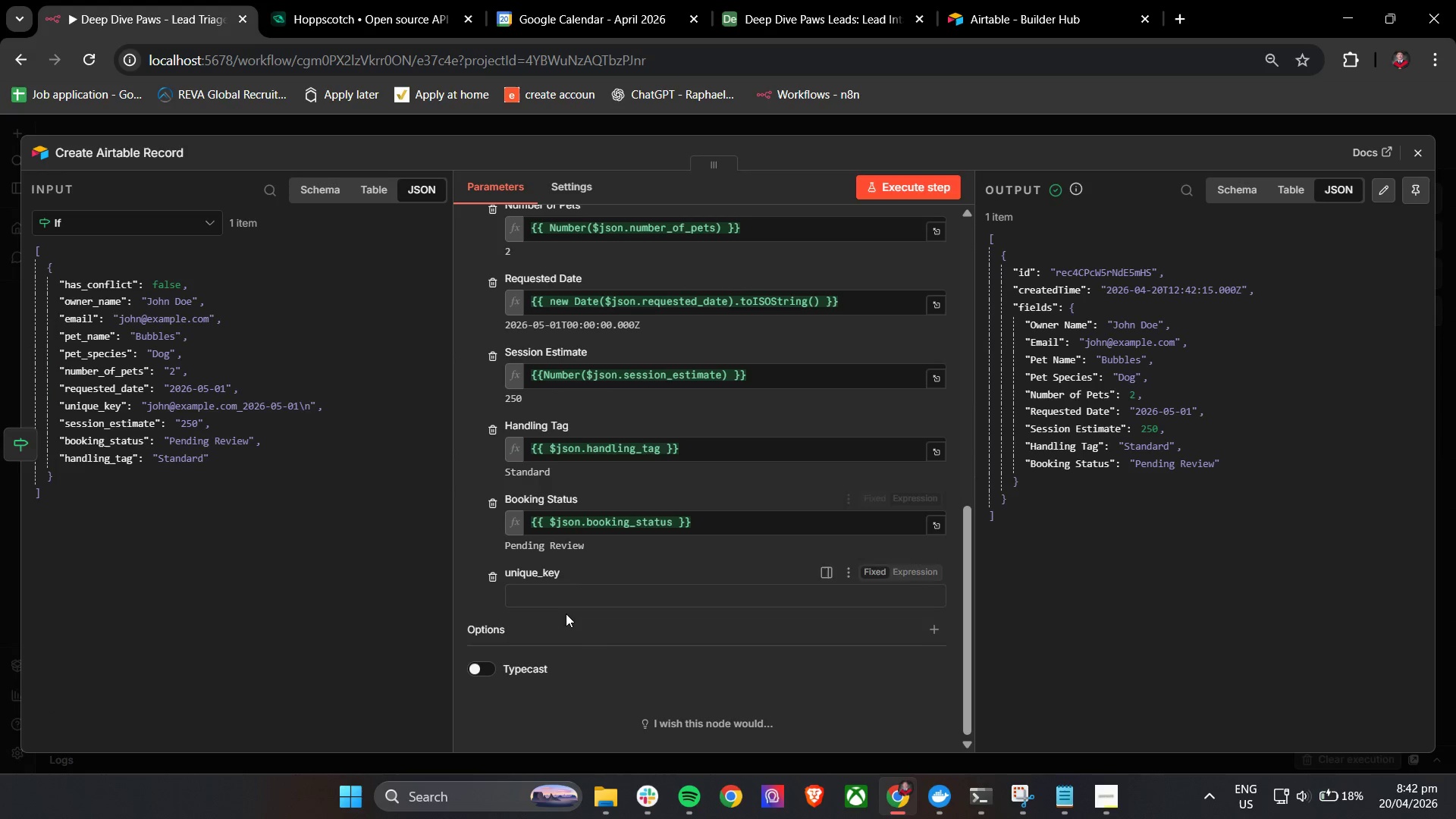 
key(Shift+BracketLeft)
 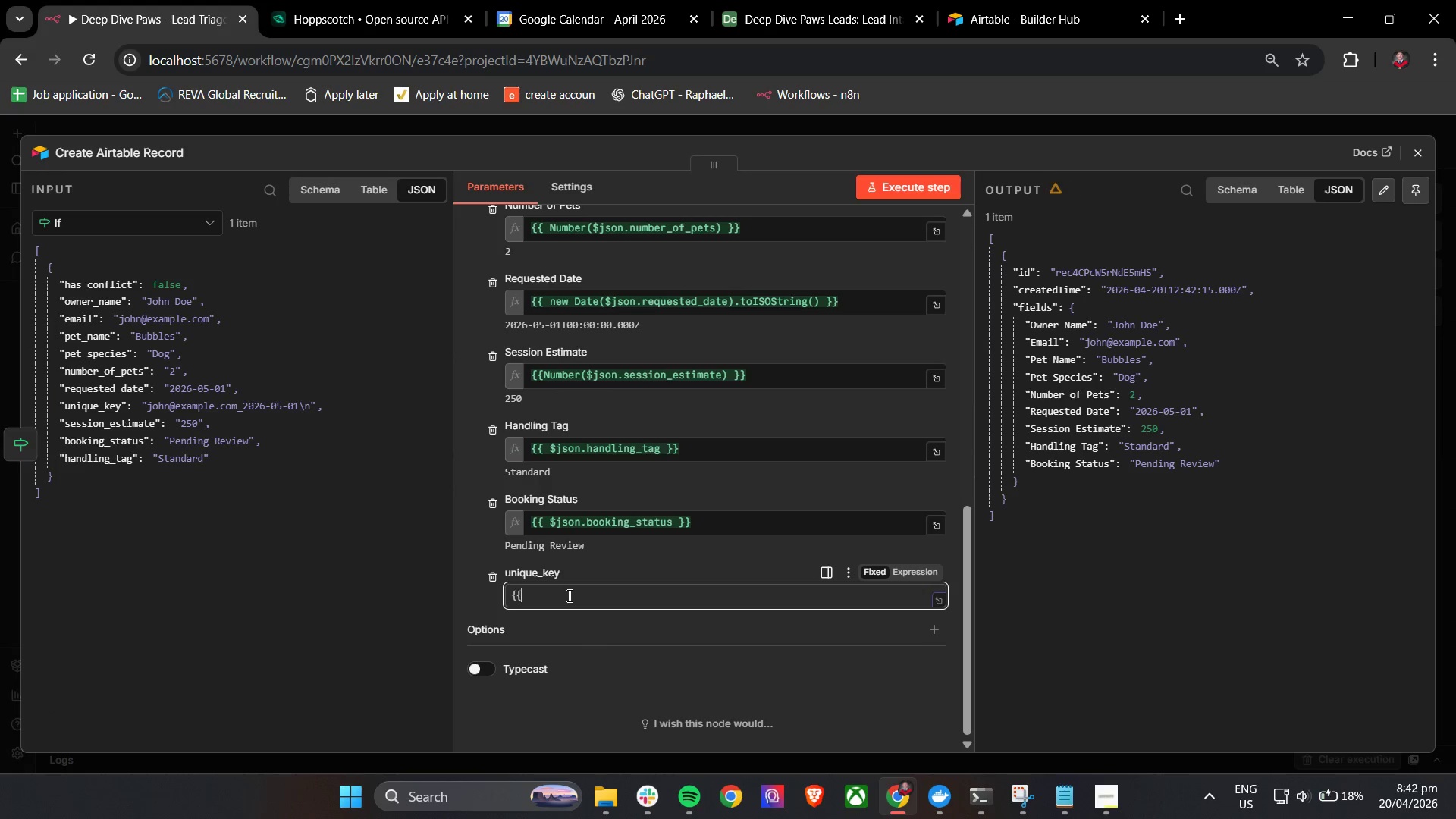 
key(Shift+BracketLeft)
 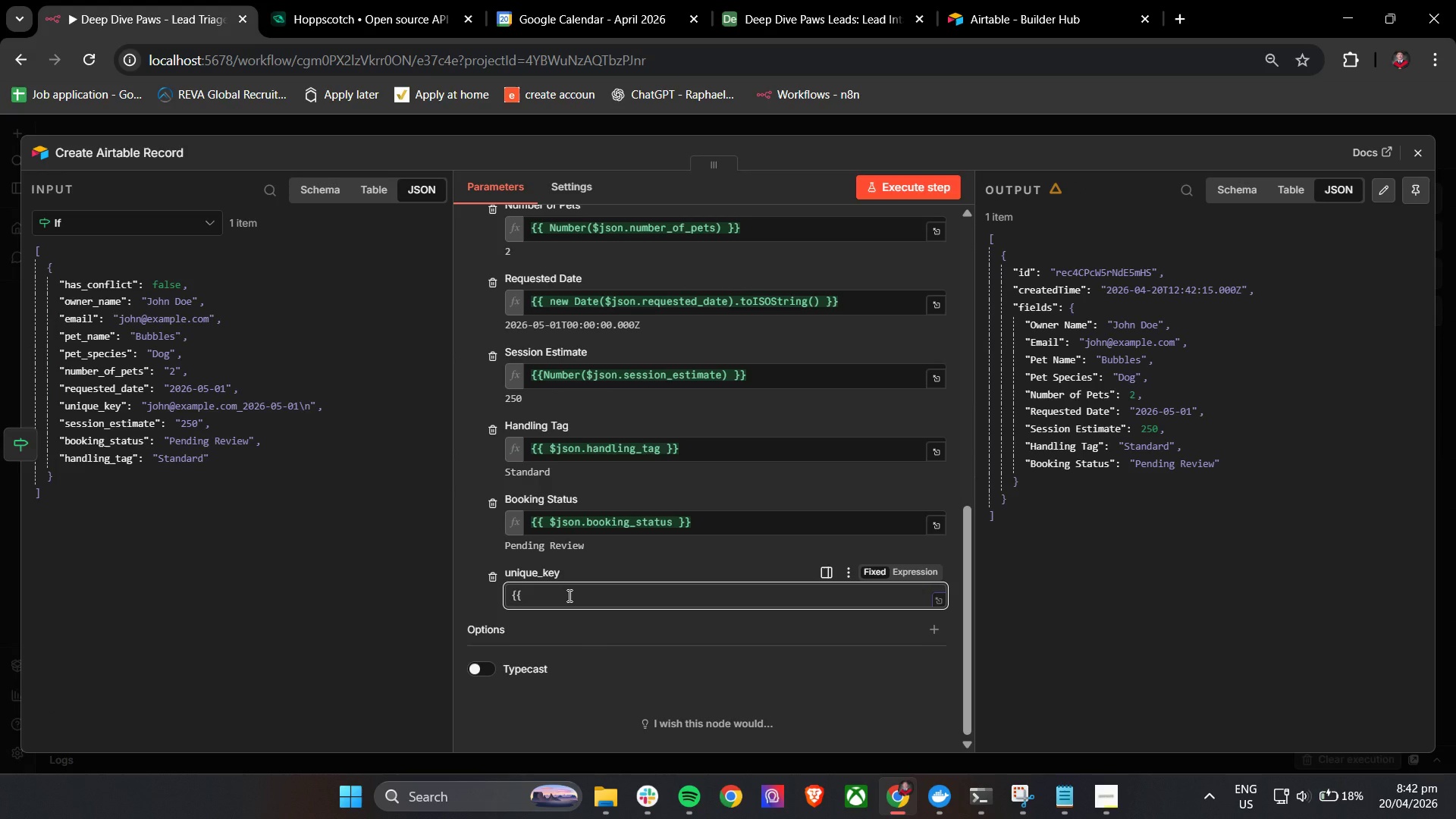 
key(Space)
 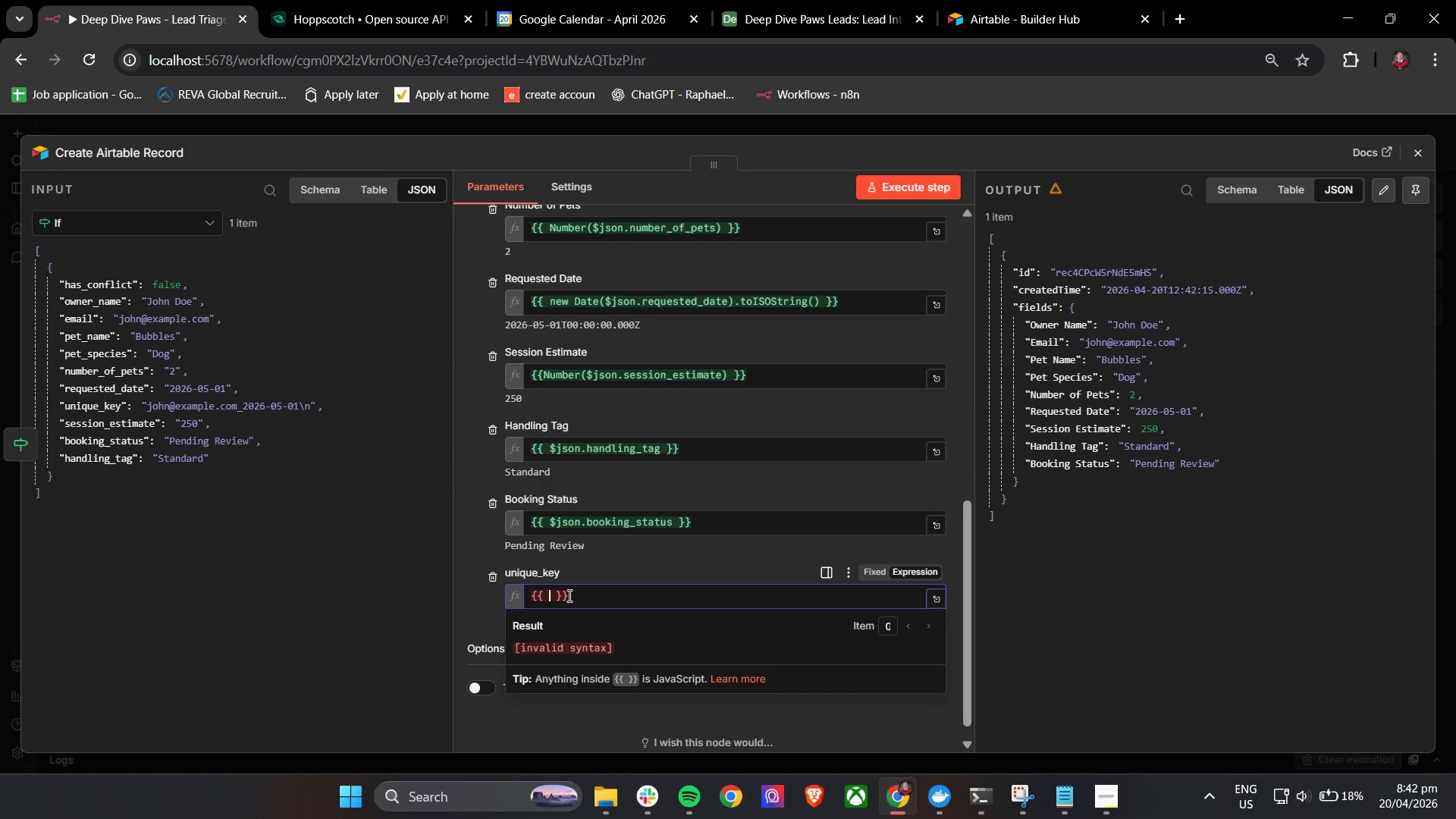 
key(Shift+4)
 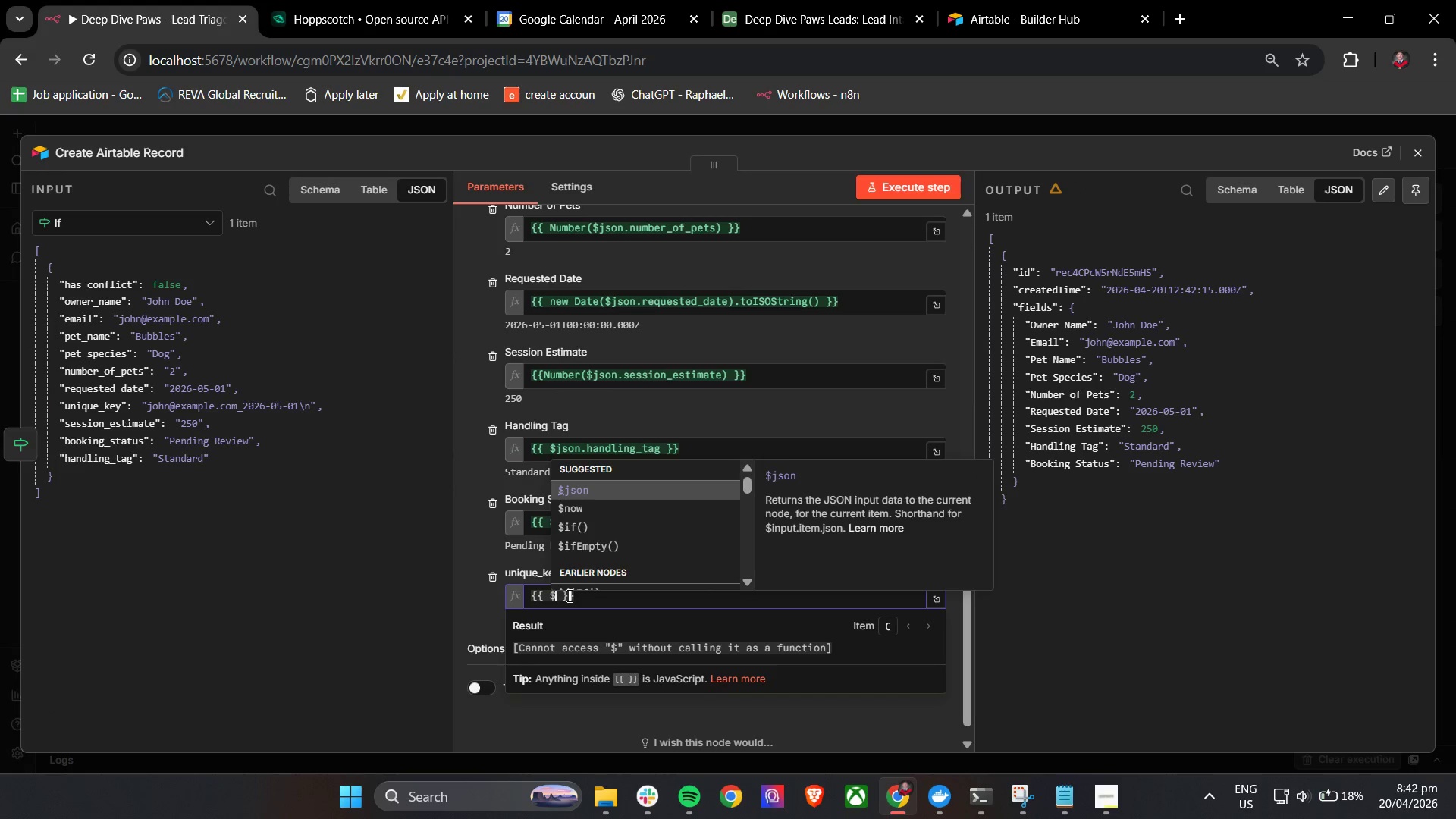 
key(Enter)
 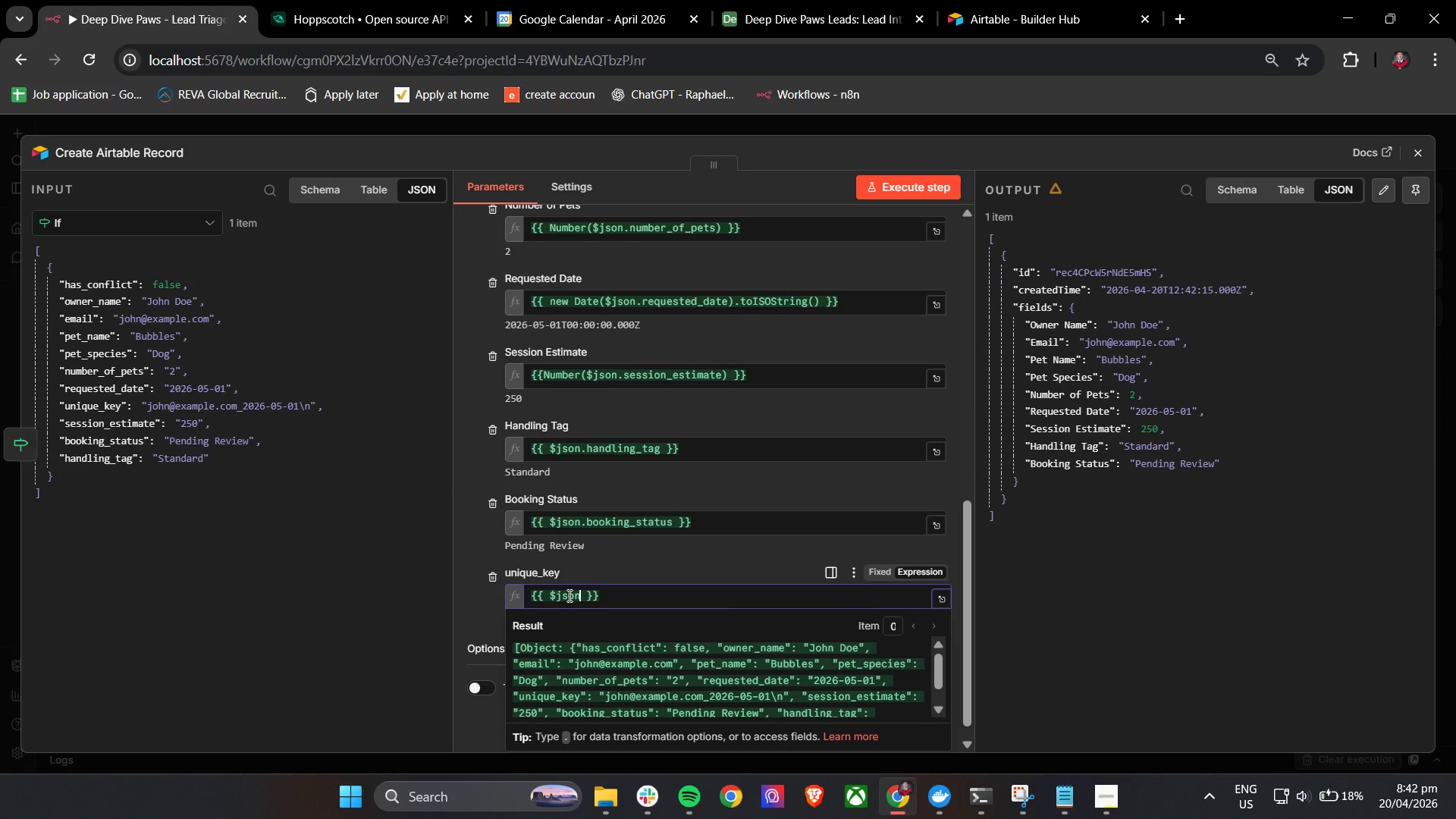 
key(Period)
 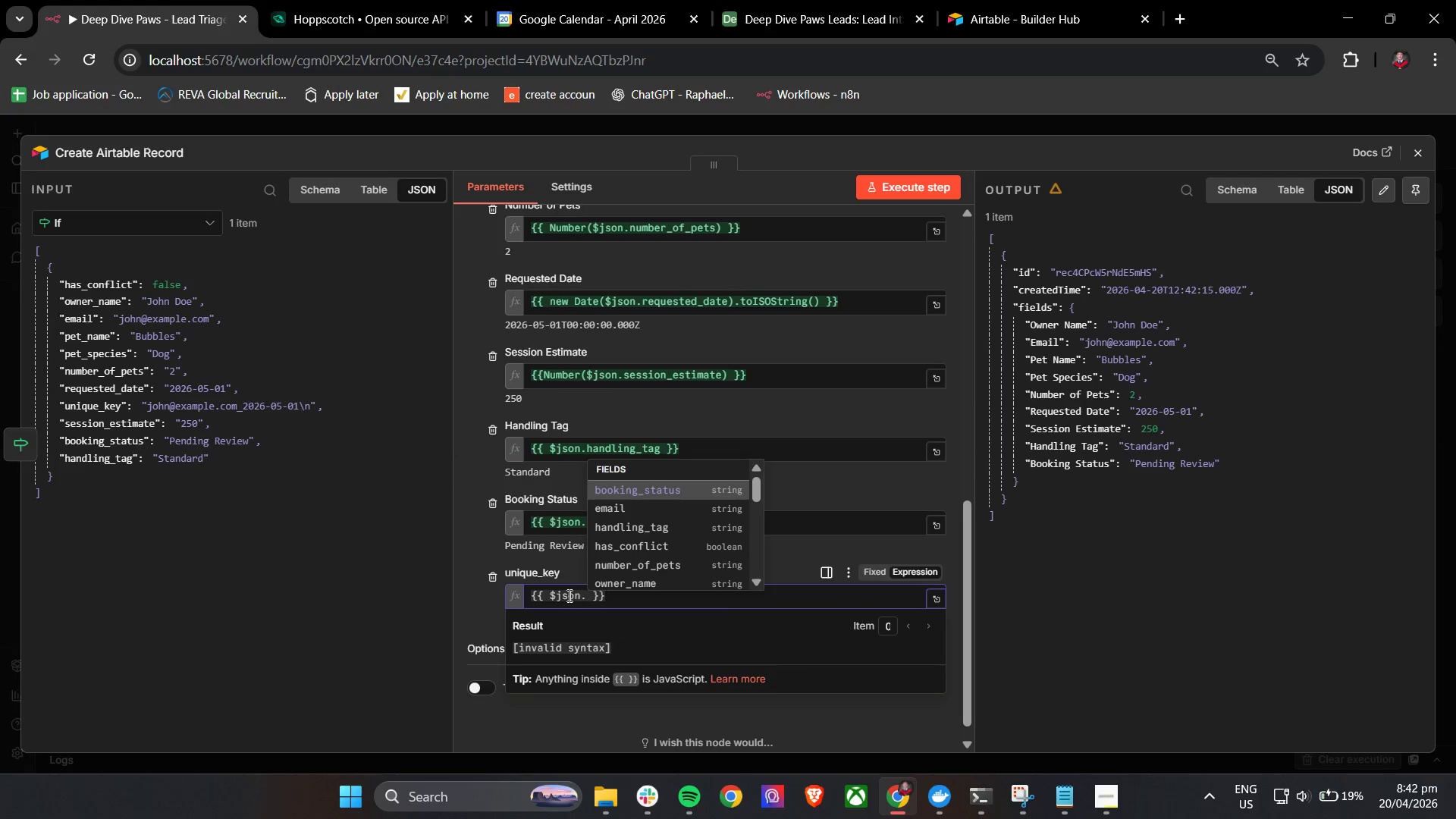 
key(U)
 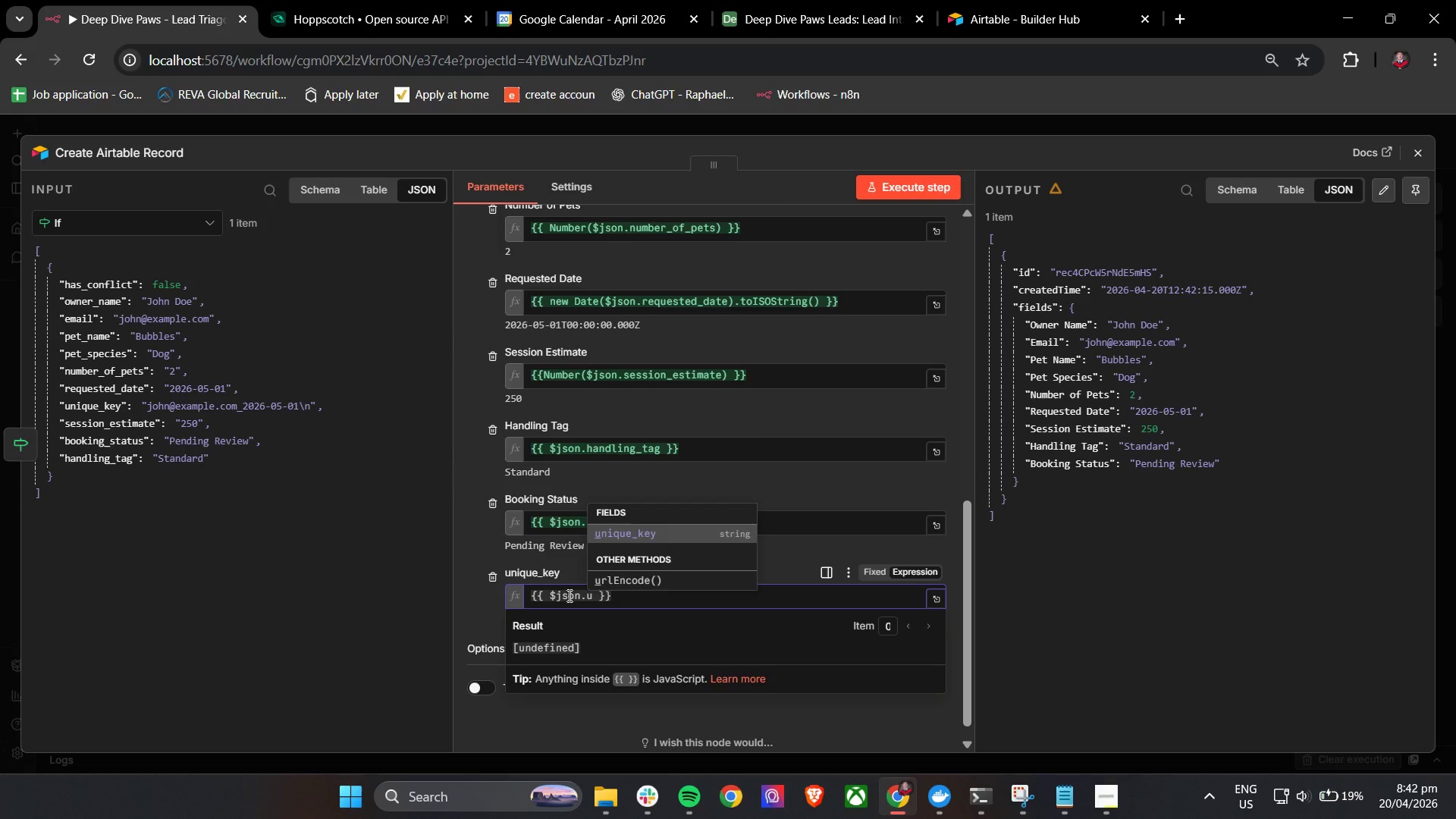 
key(Enter)
 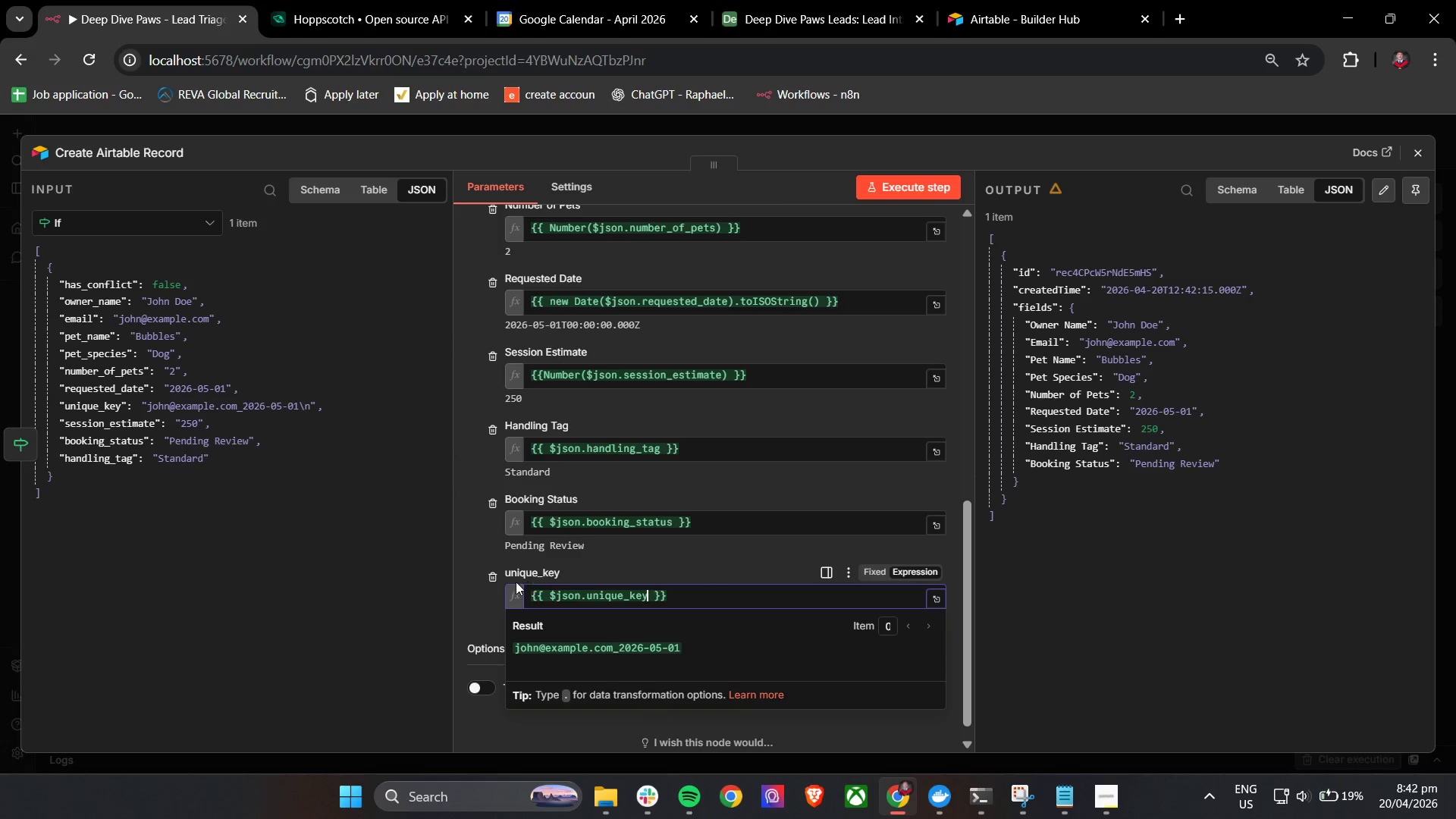 
left_click([466, 598])
 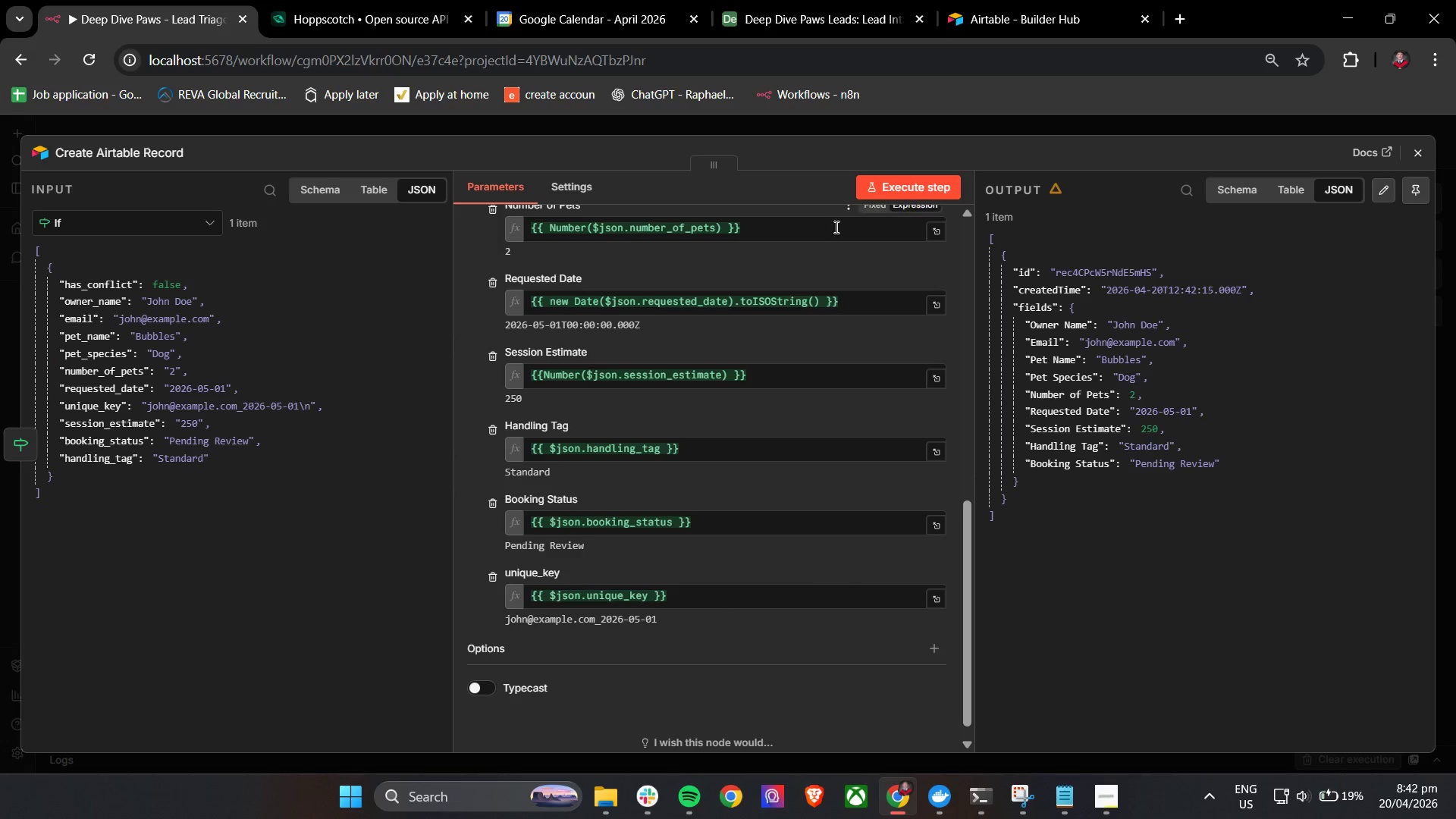 
left_click([866, 195])
 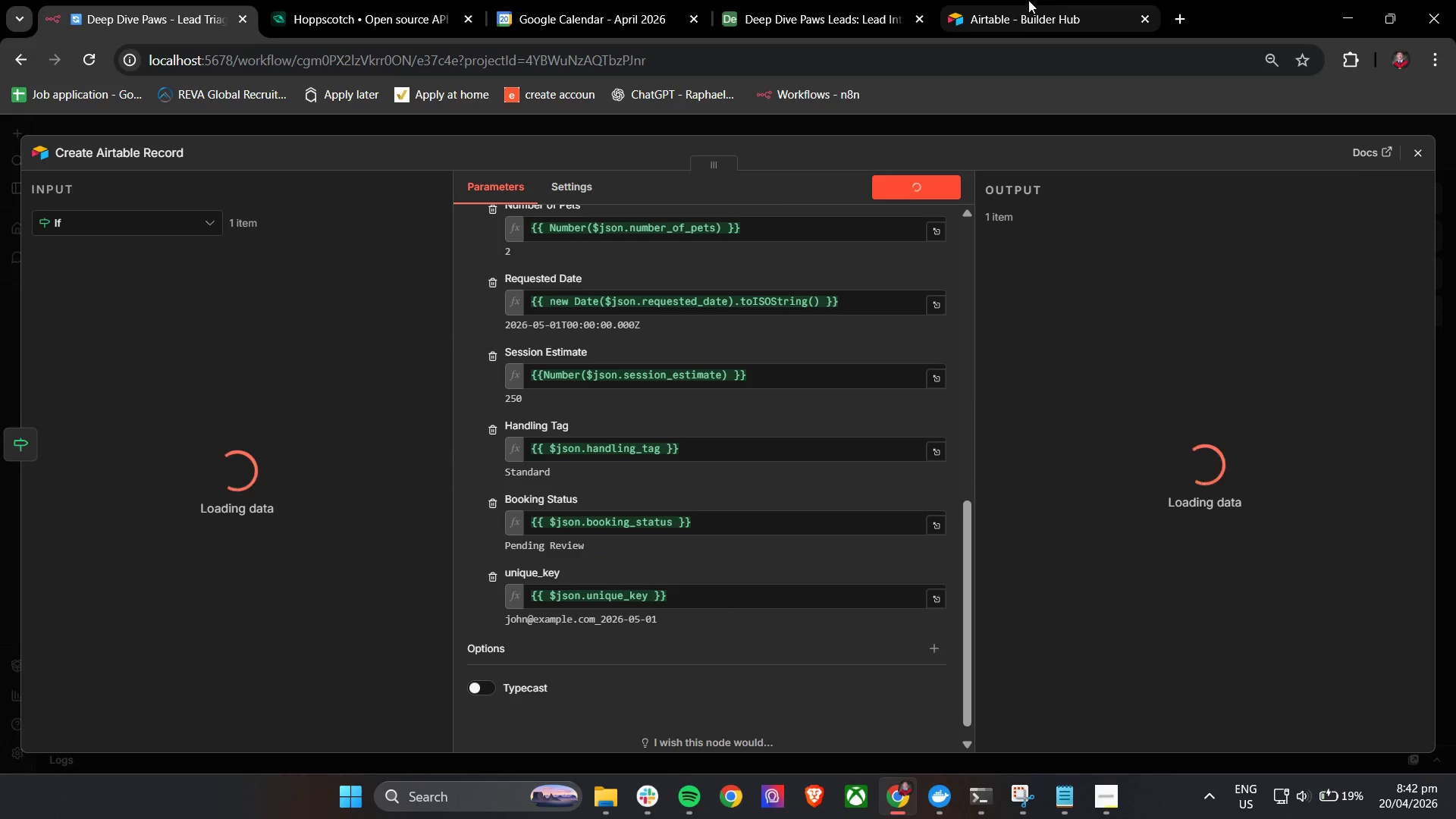 
left_click([1028, 0])
 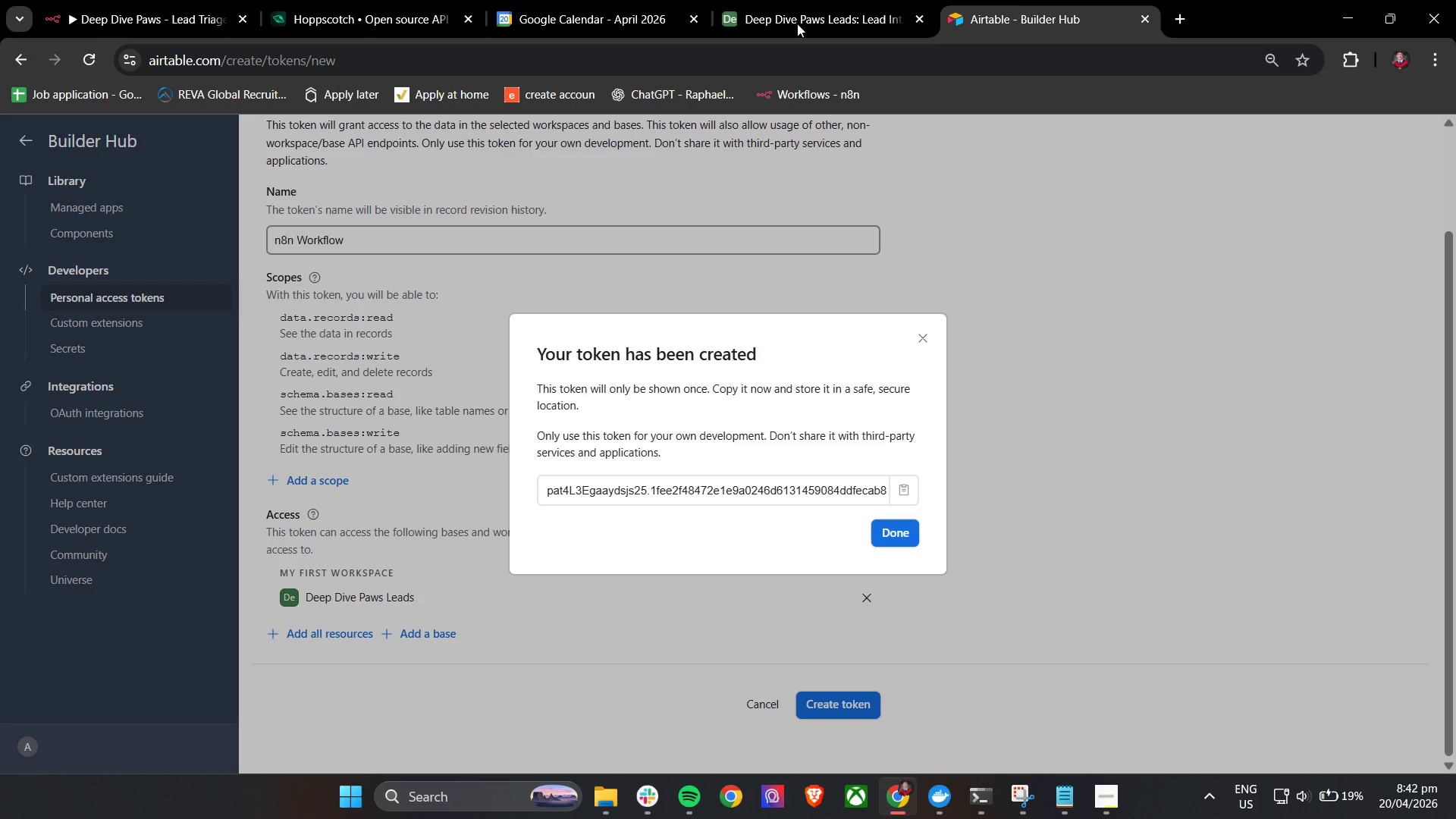 
left_click([812, 0])
 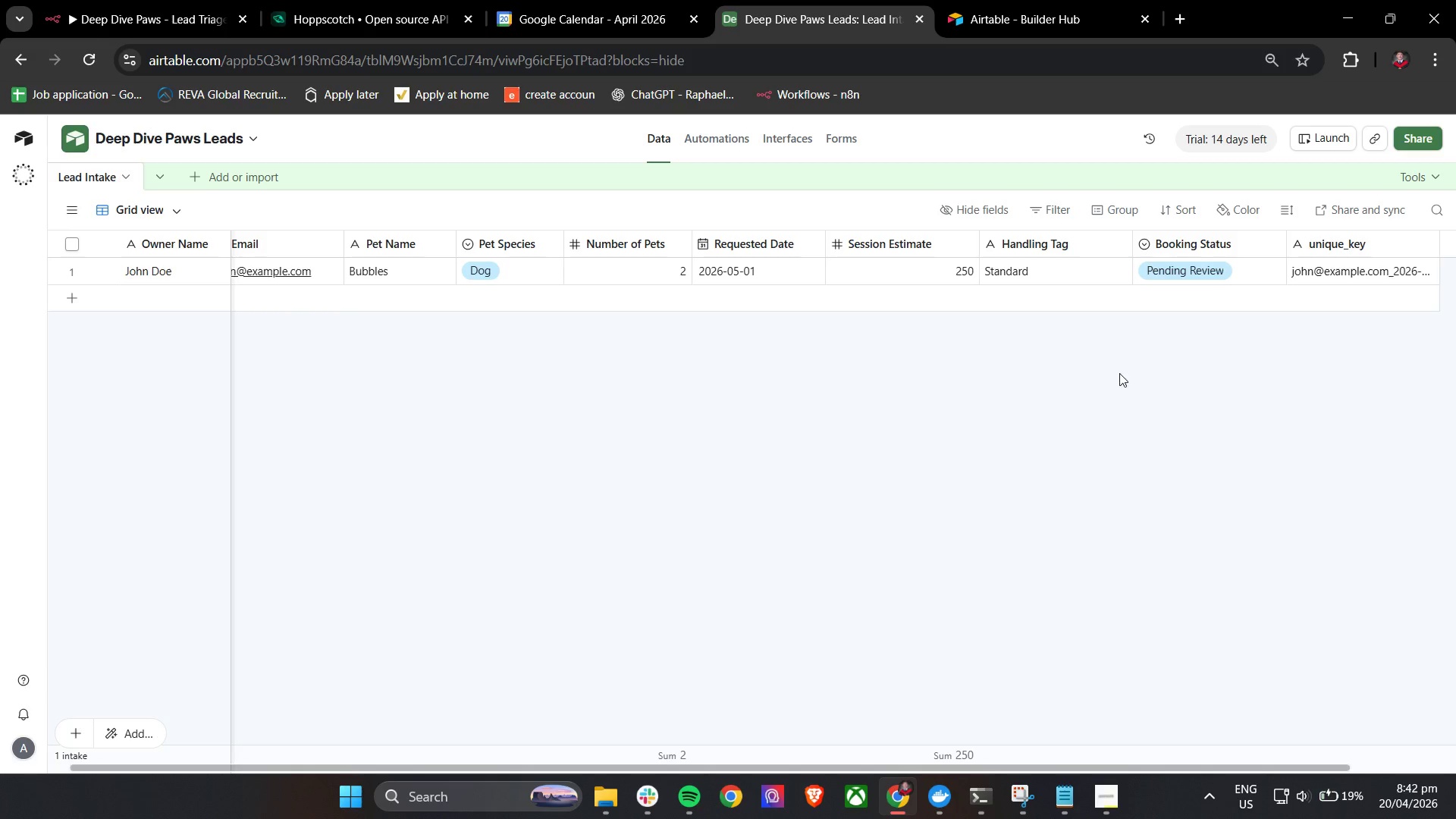 
hold_key(key=ShiftLeft, duration=0.42)
 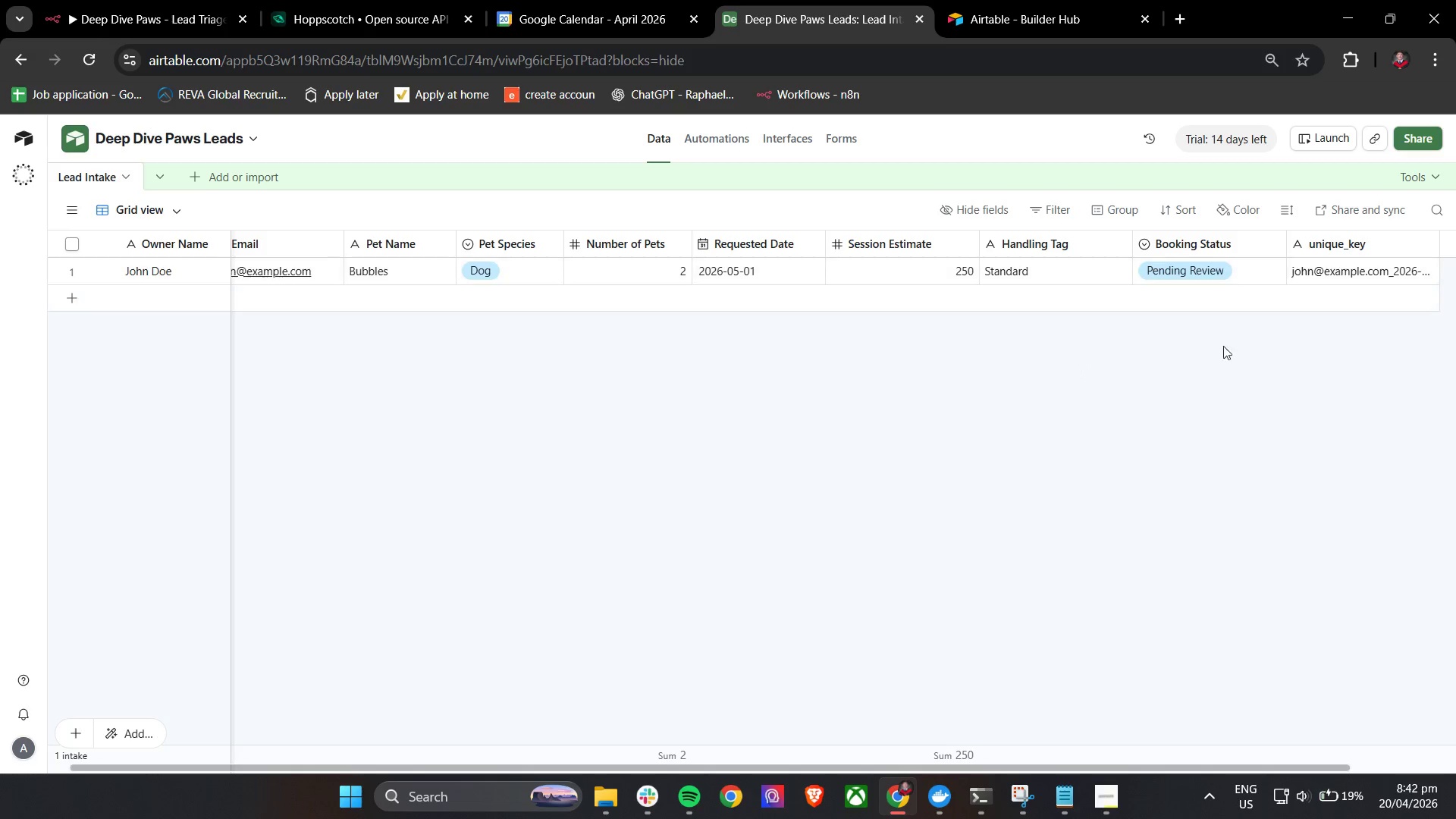 
hold_key(key=ShiftLeft, duration=0.62)
scroll: coordinate [1170, 391], scroll_direction: down, amount: 4.0
 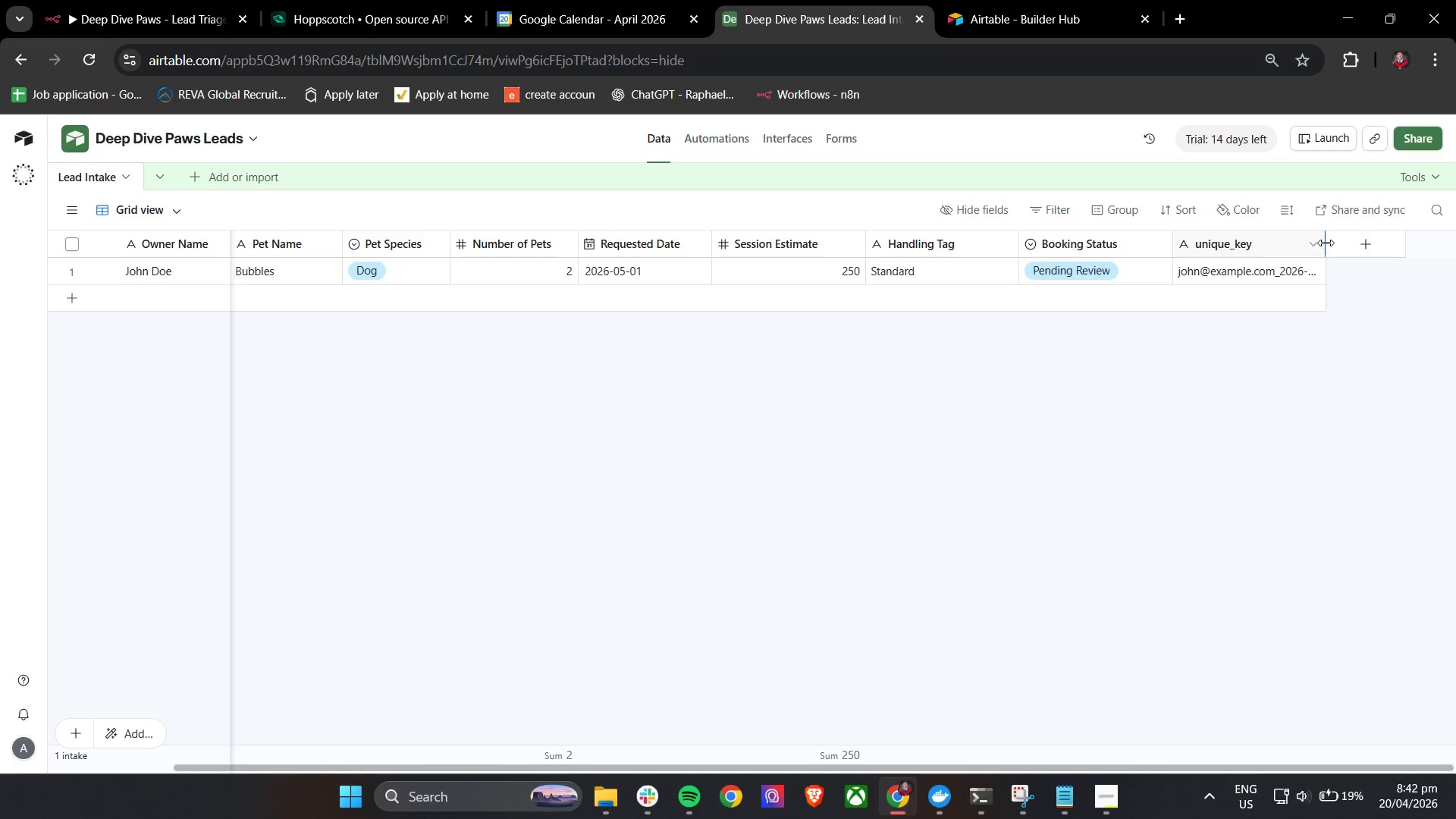 
left_click_drag(start_coordinate=[1325, 242], to_coordinate=[1356, 241])
 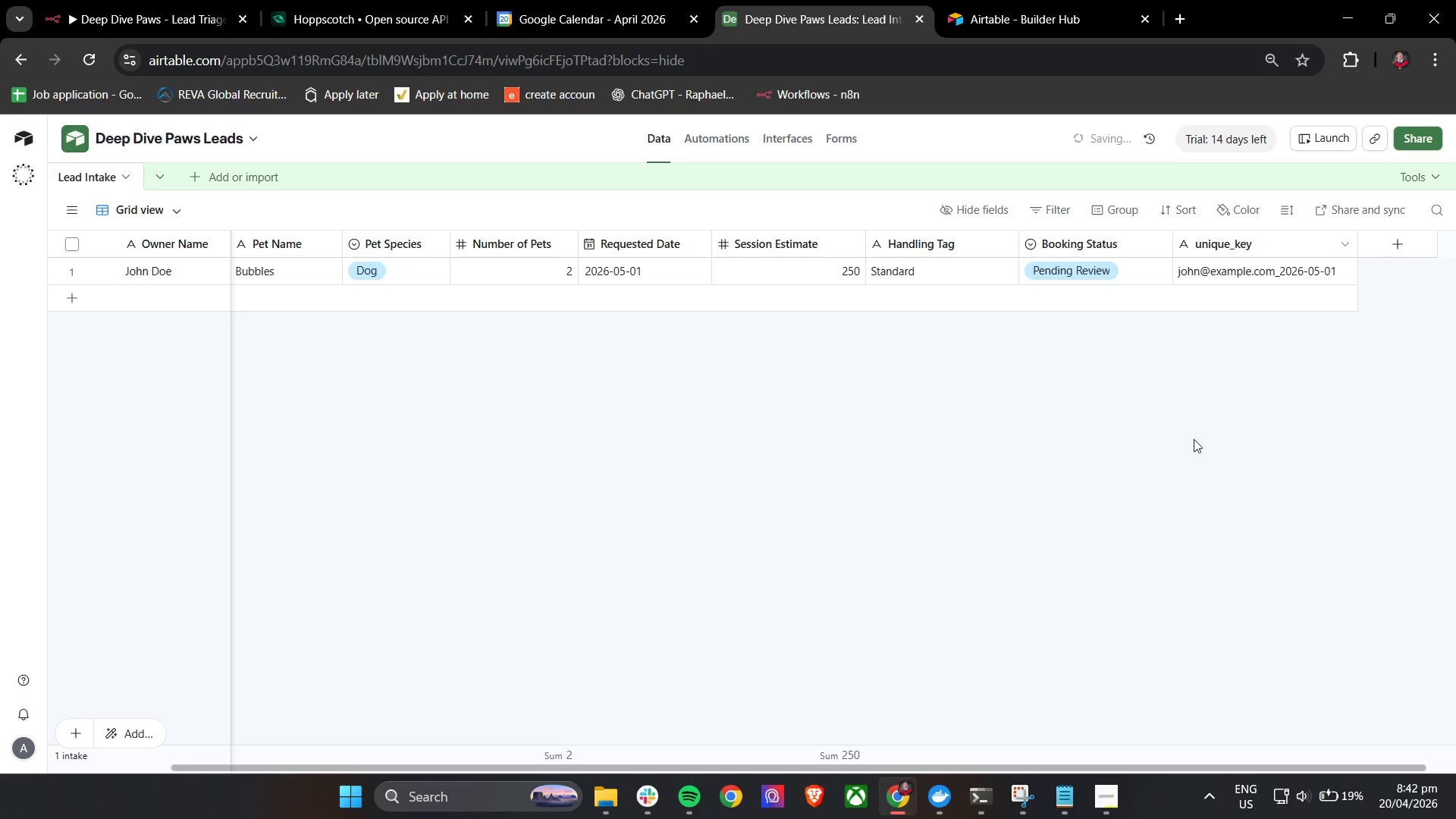 
left_click([1194, 441])
 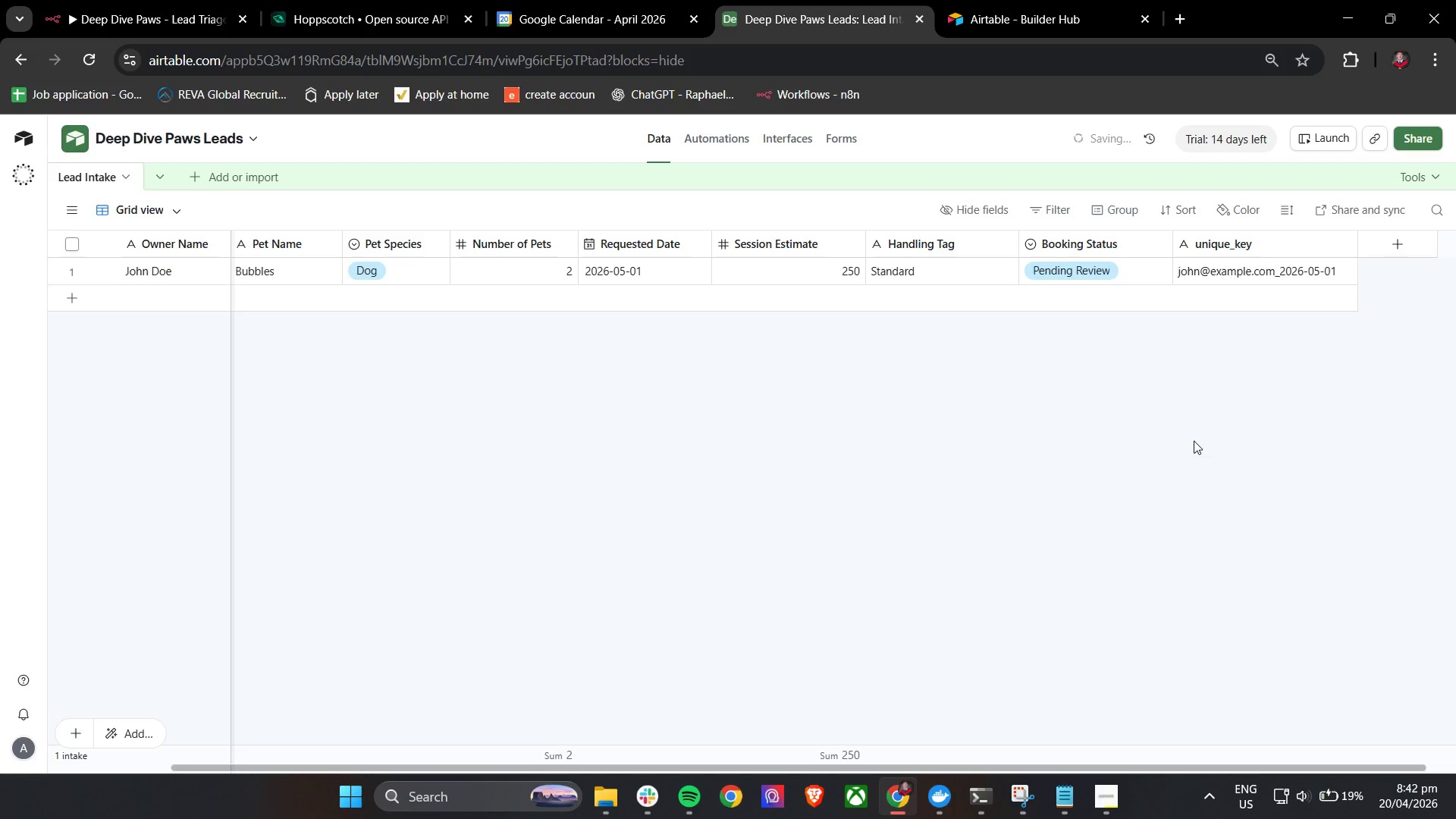 
hold_key(key=ShiftLeft, duration=0.69)
 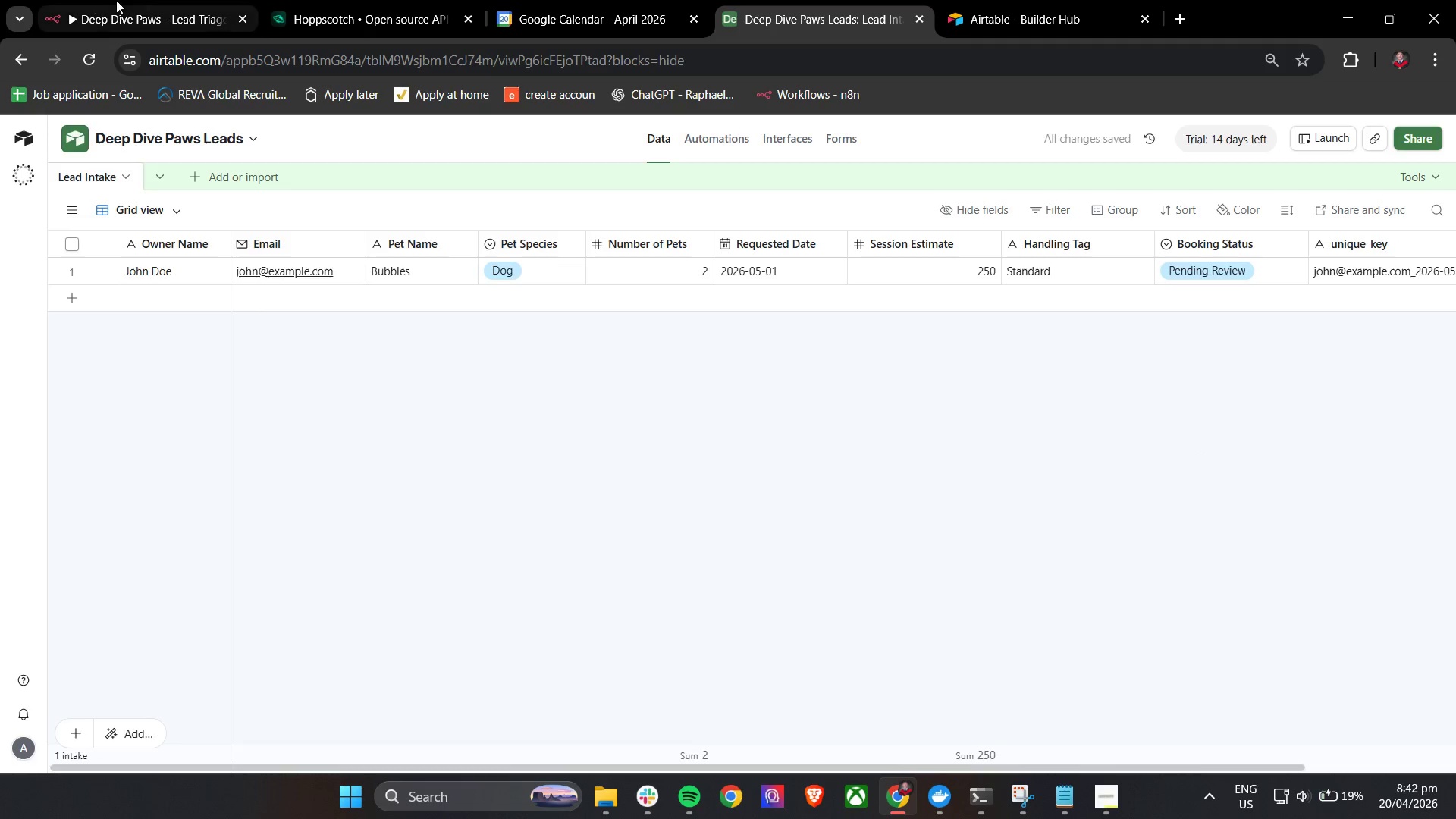 
left_click([116, 0])
 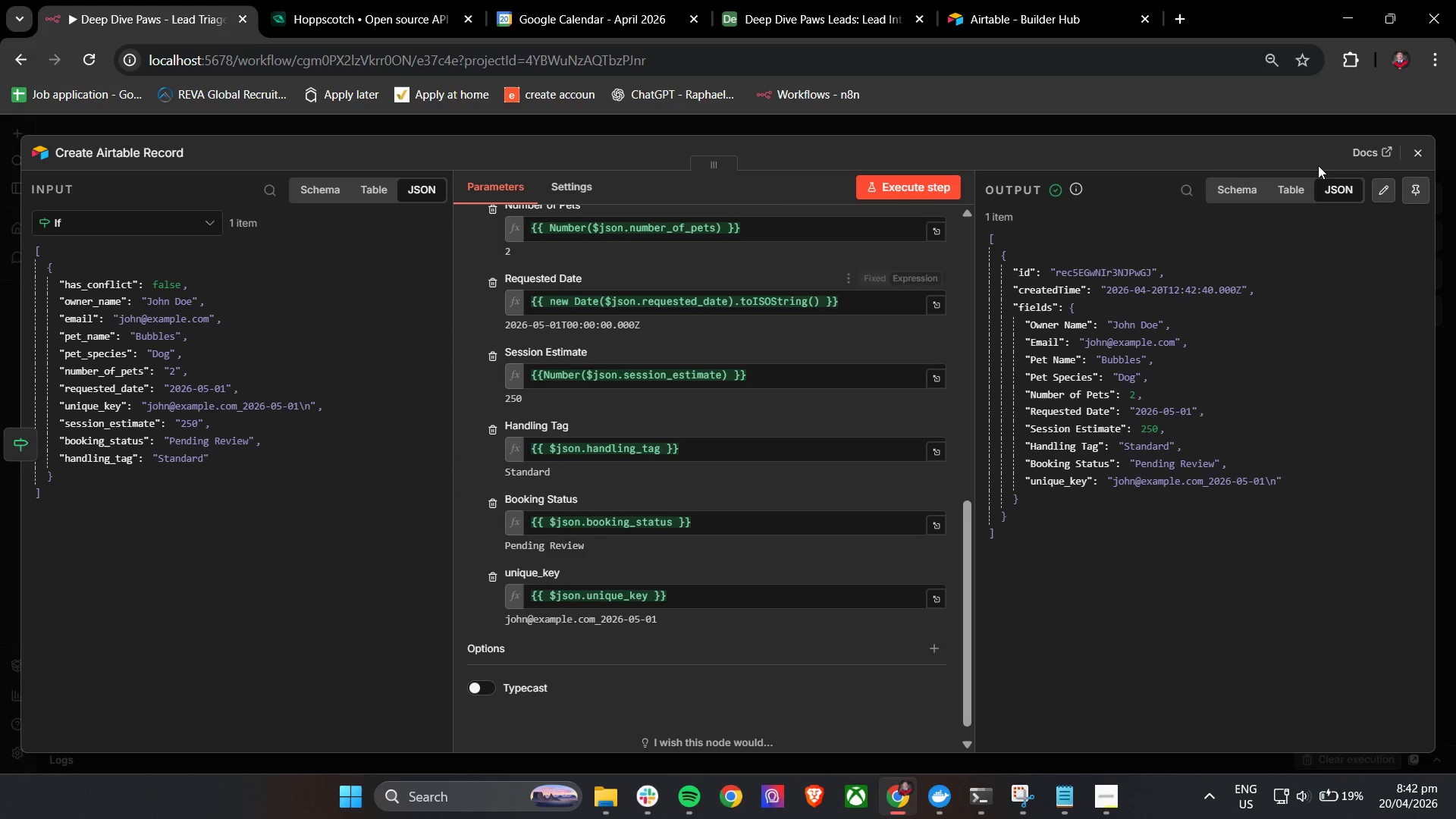 
scroll: coordinate [1129, 420], scroll_direction: up, amount: 9.0
 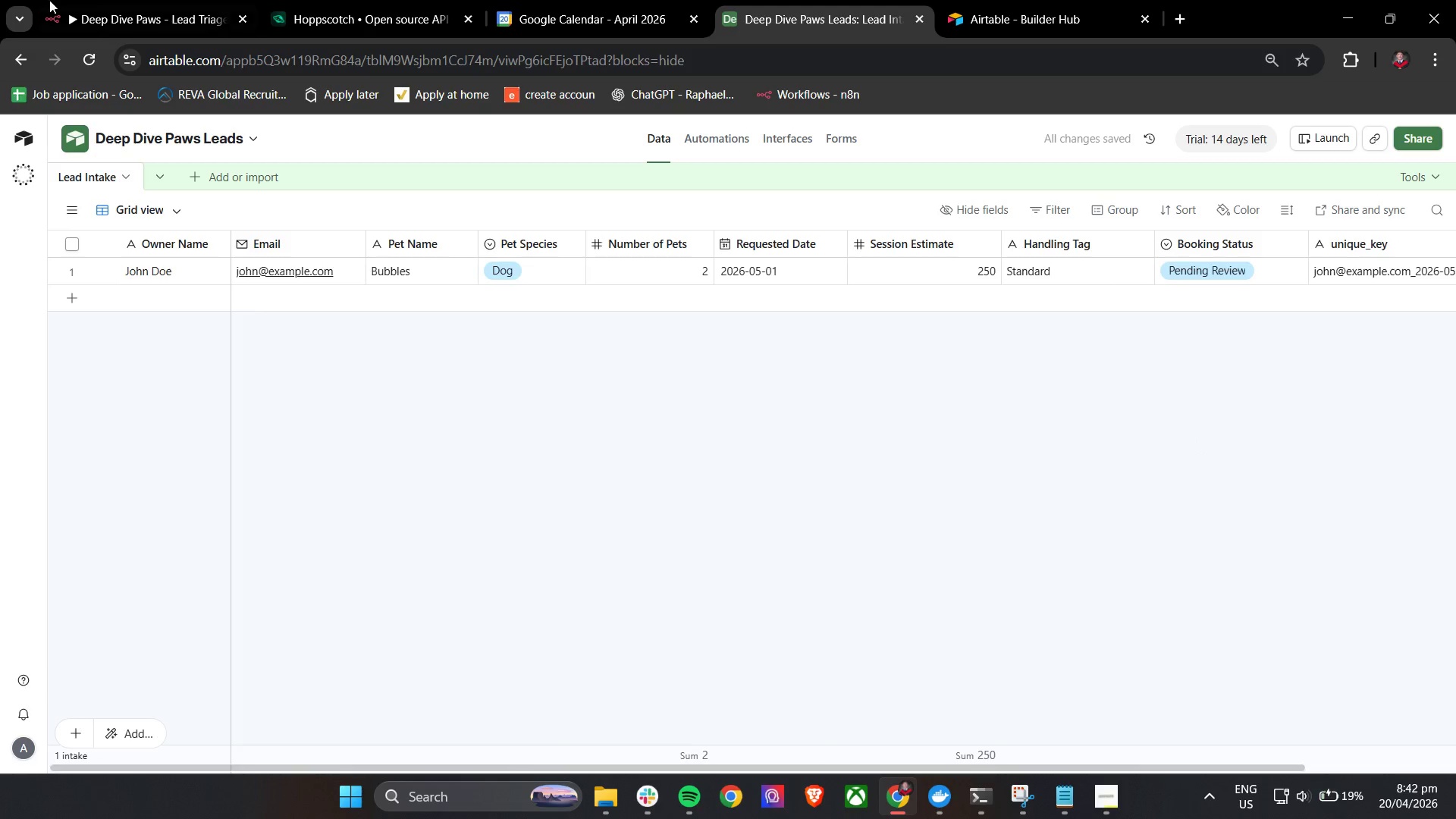 
left_click([1415, 147])
 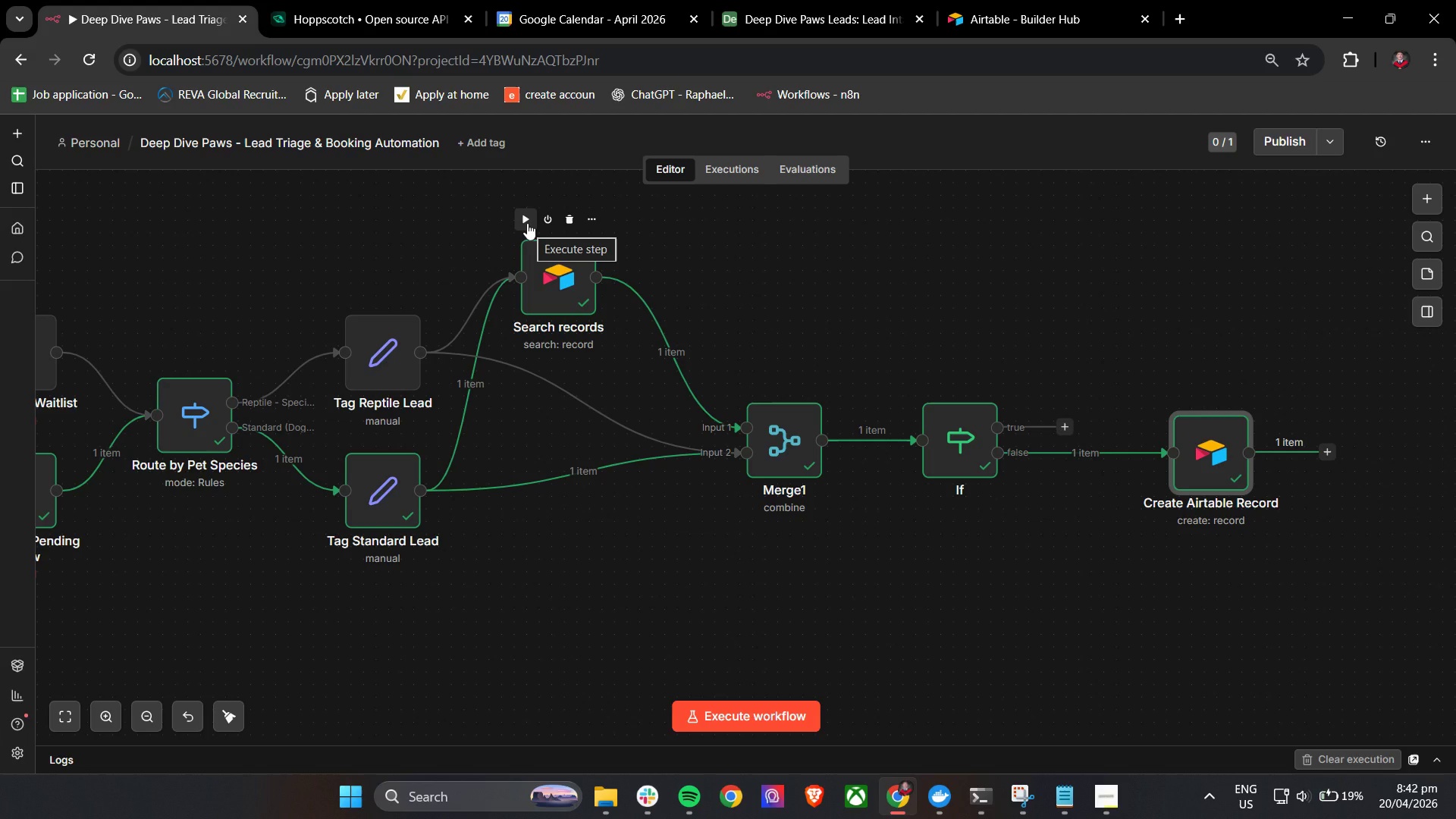 
left_click([527, 223])
 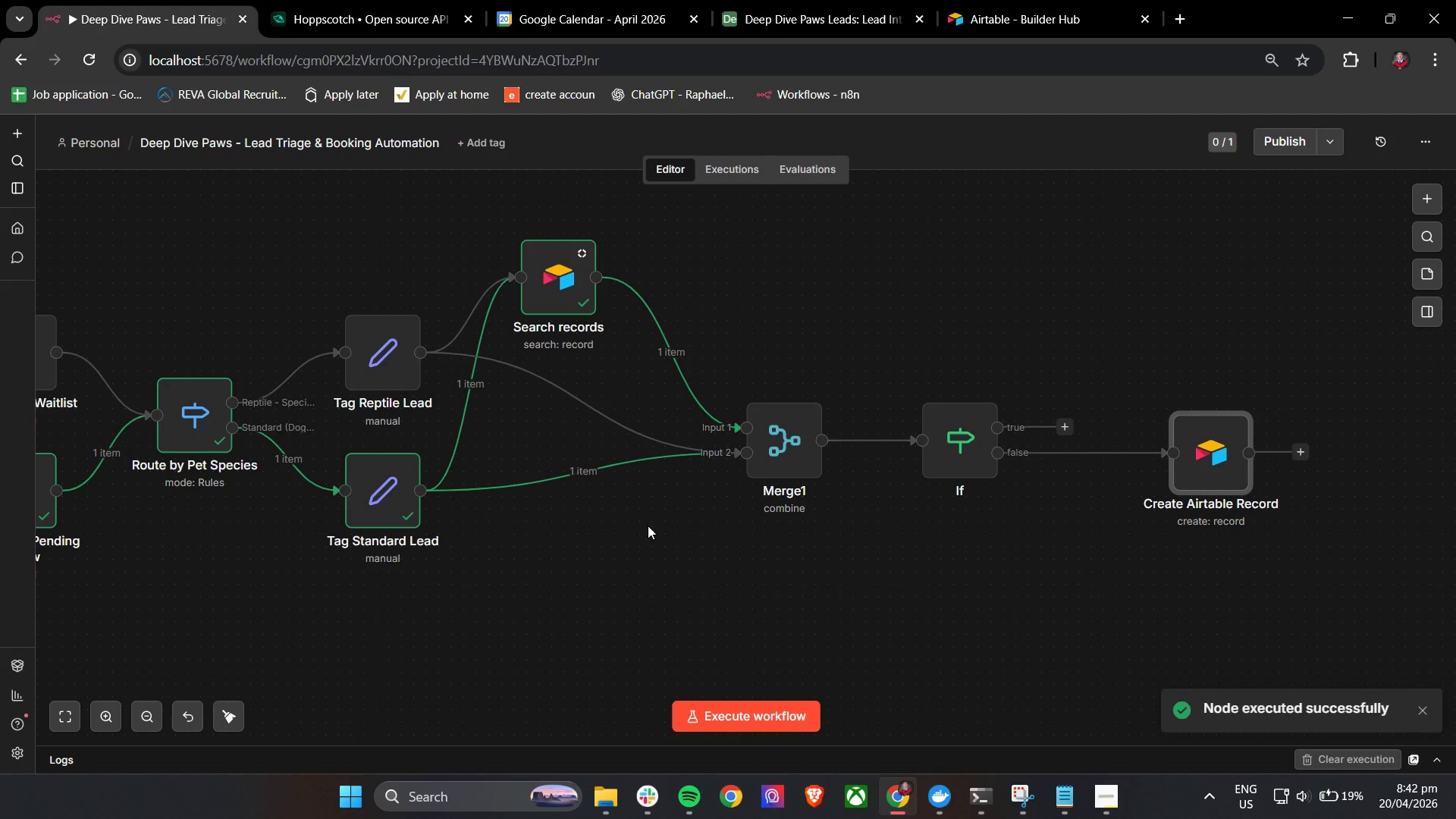 
double_click([557, 303])
 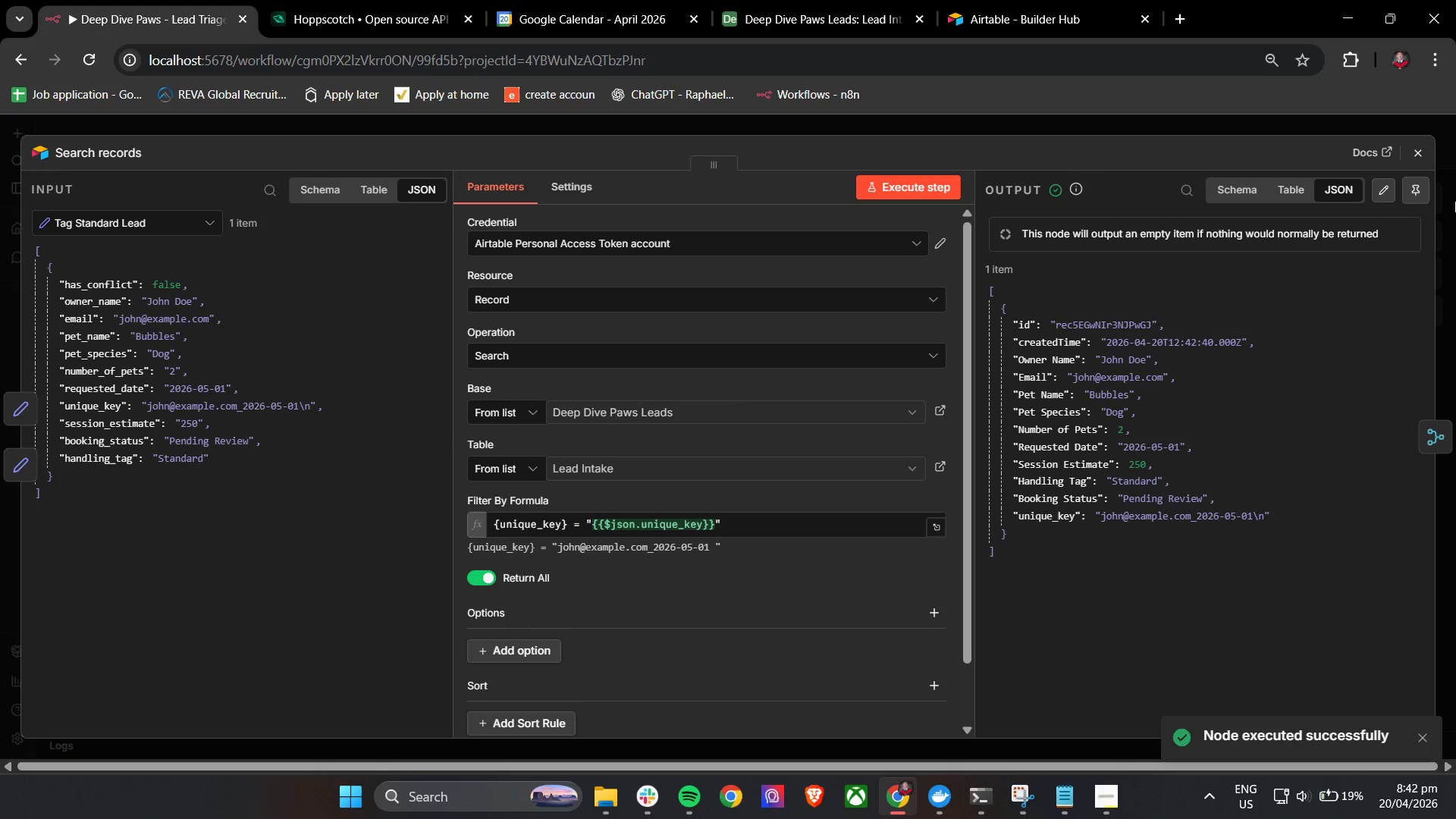 
left_click([1427, 157])
 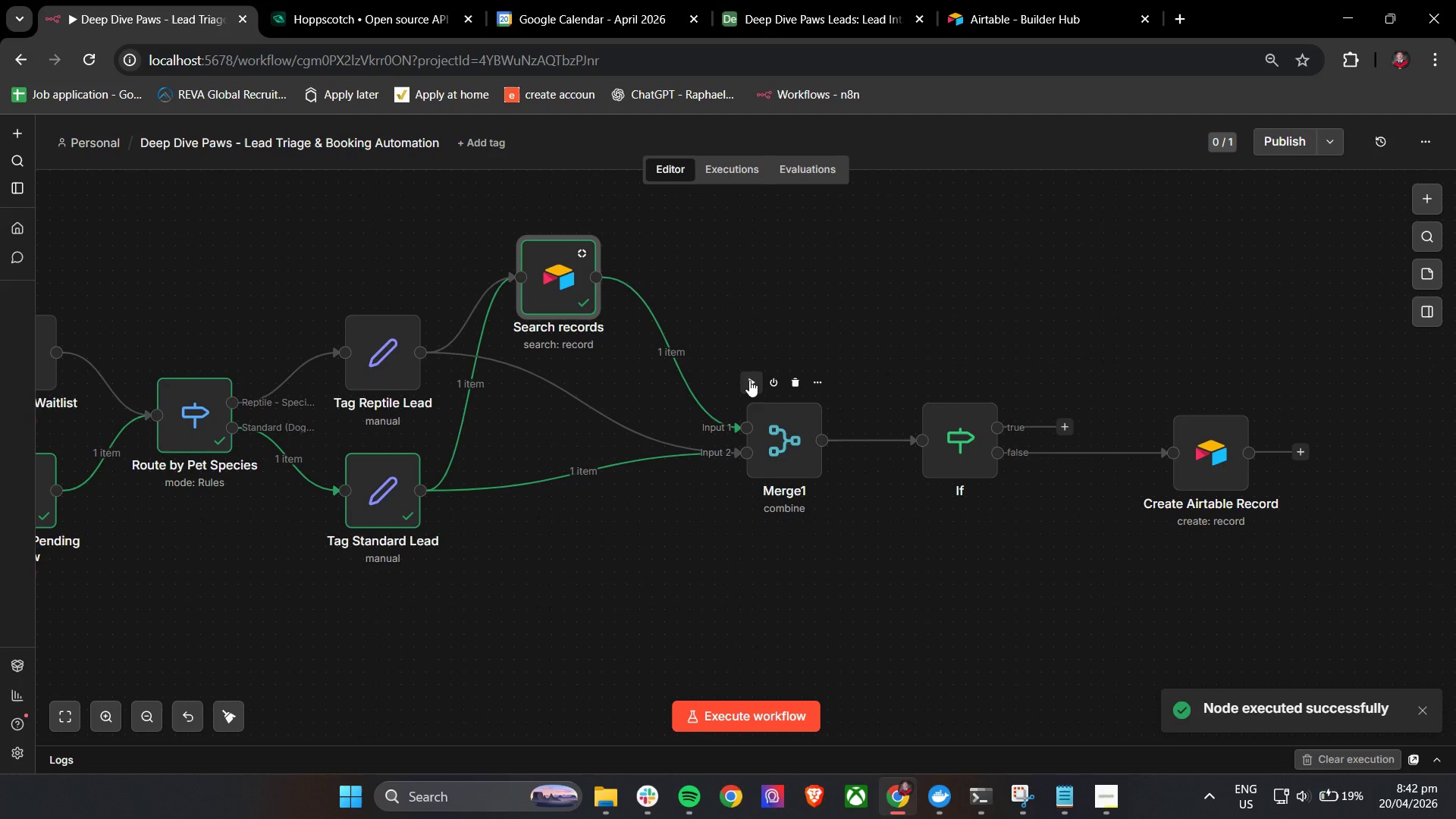 
left_click([749, 380])
 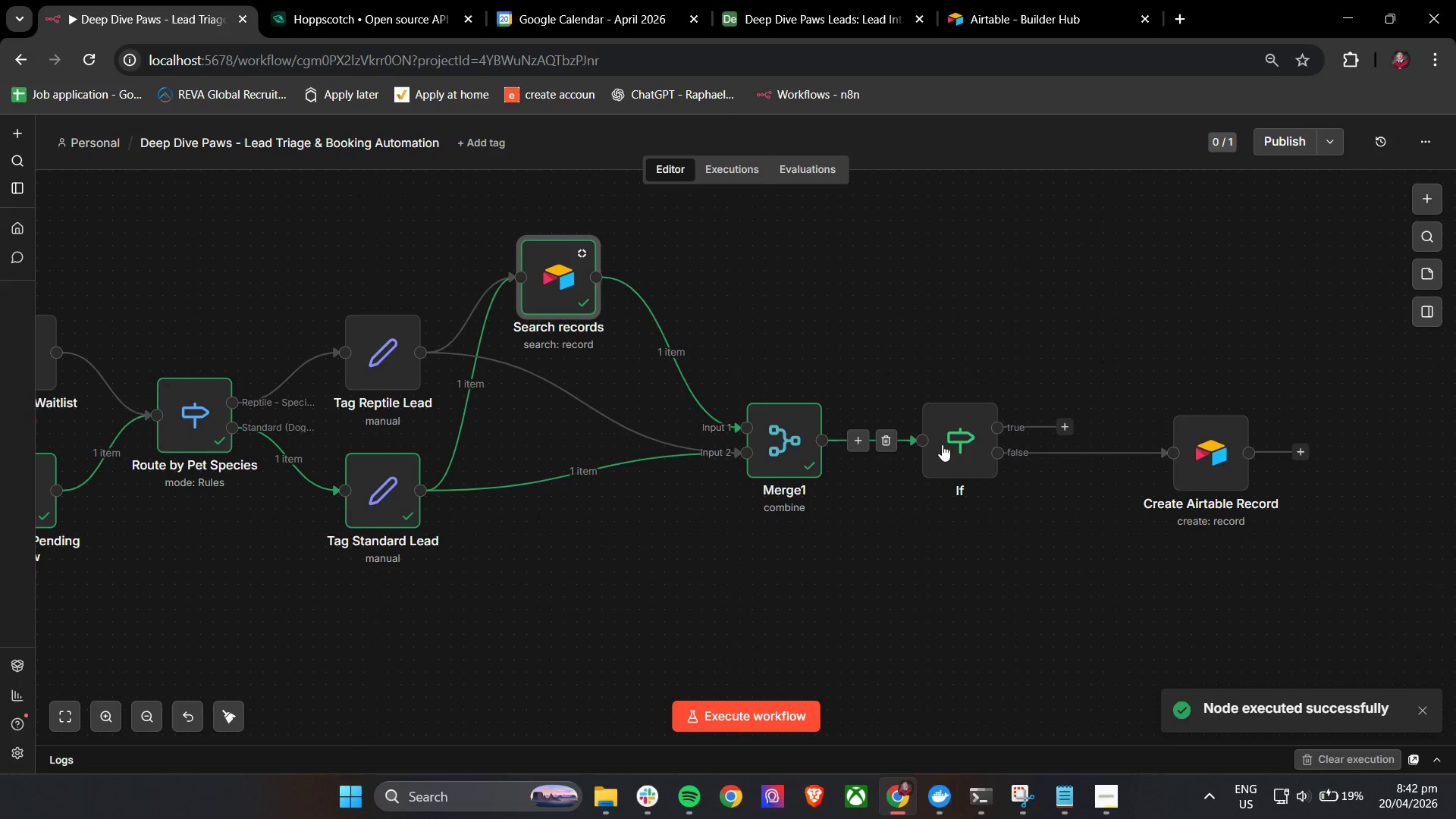 
double_click([971, 436])
 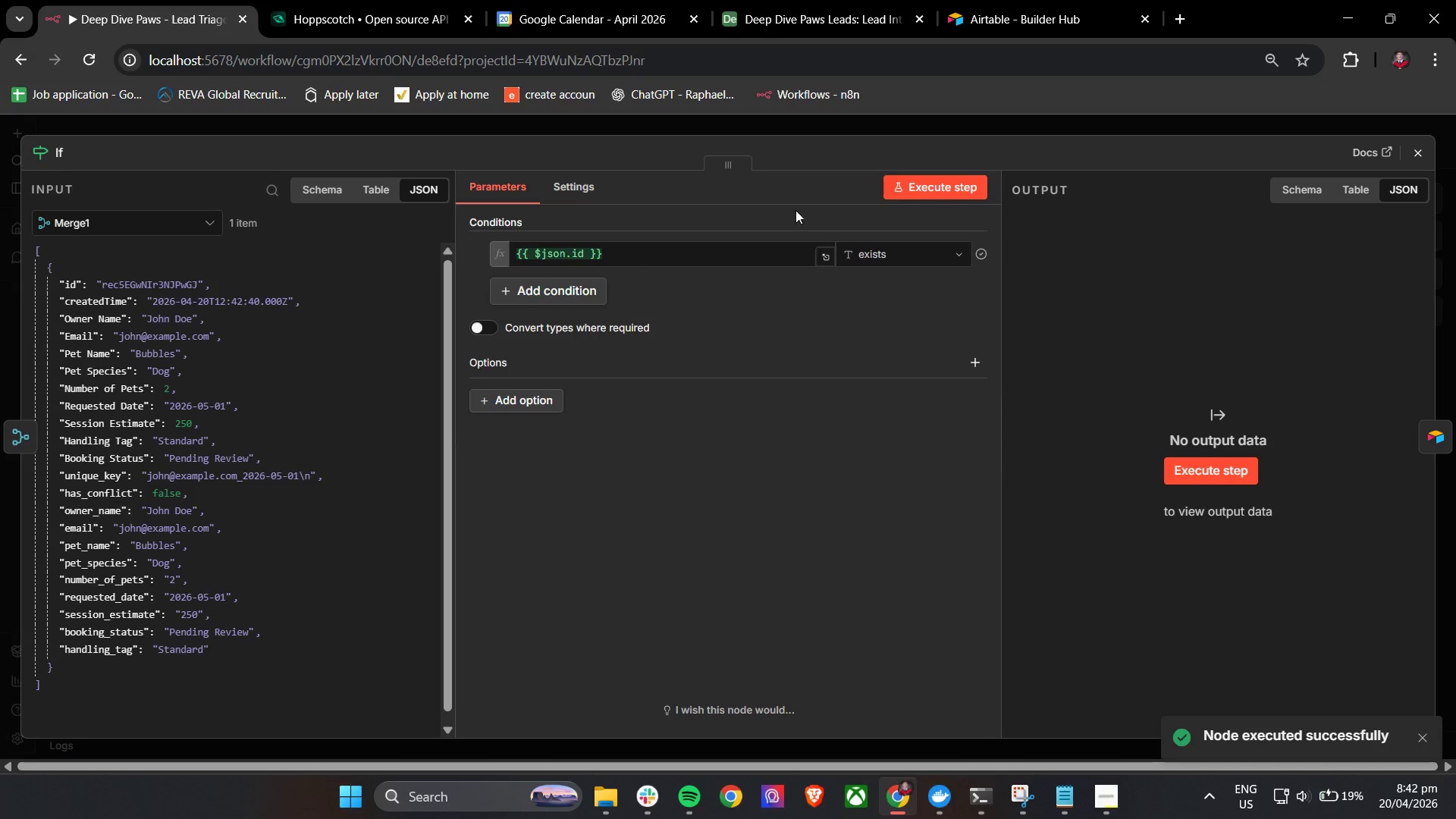 
left_click([915, 178])
 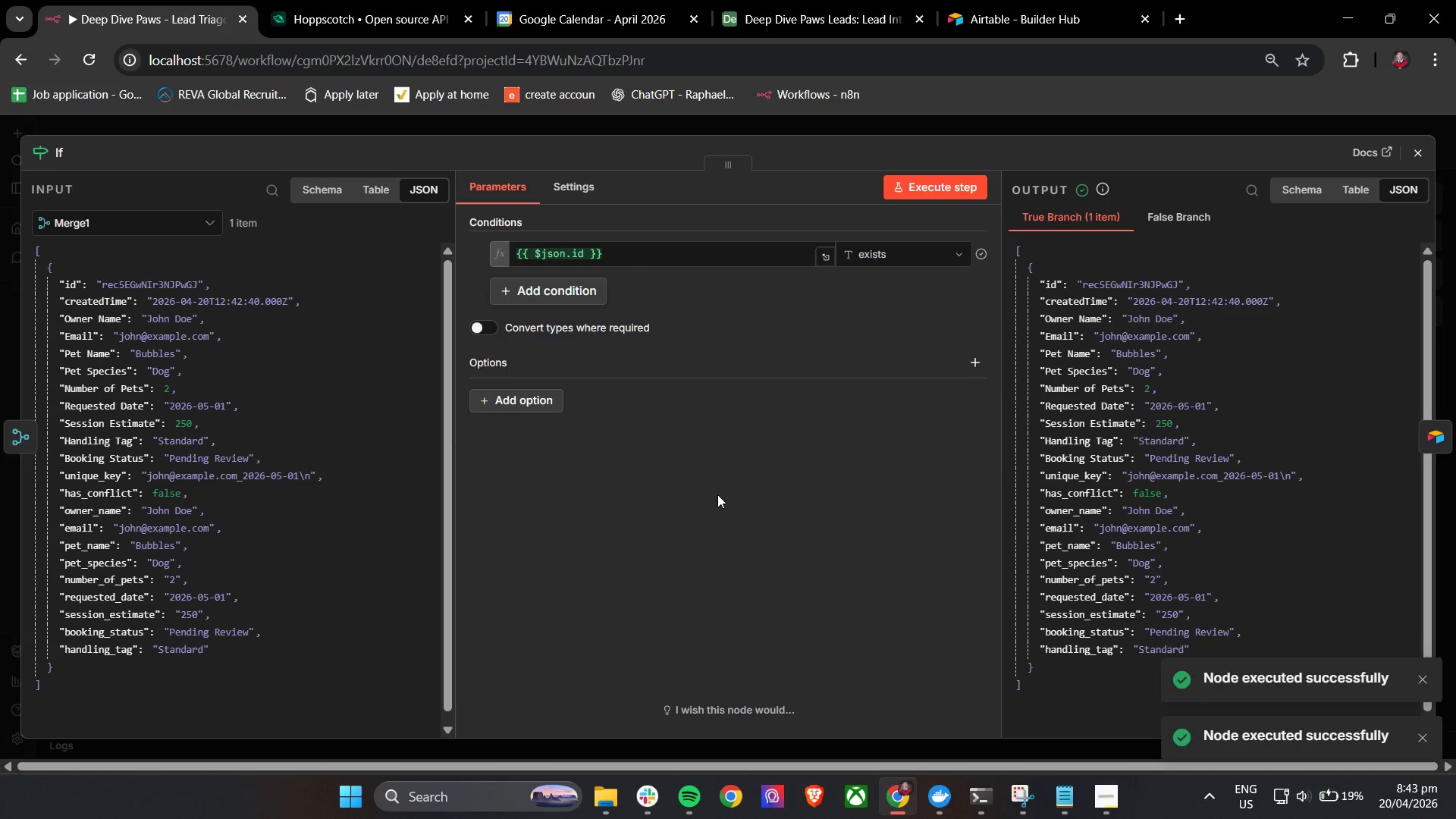 
left_click([597, 564])
 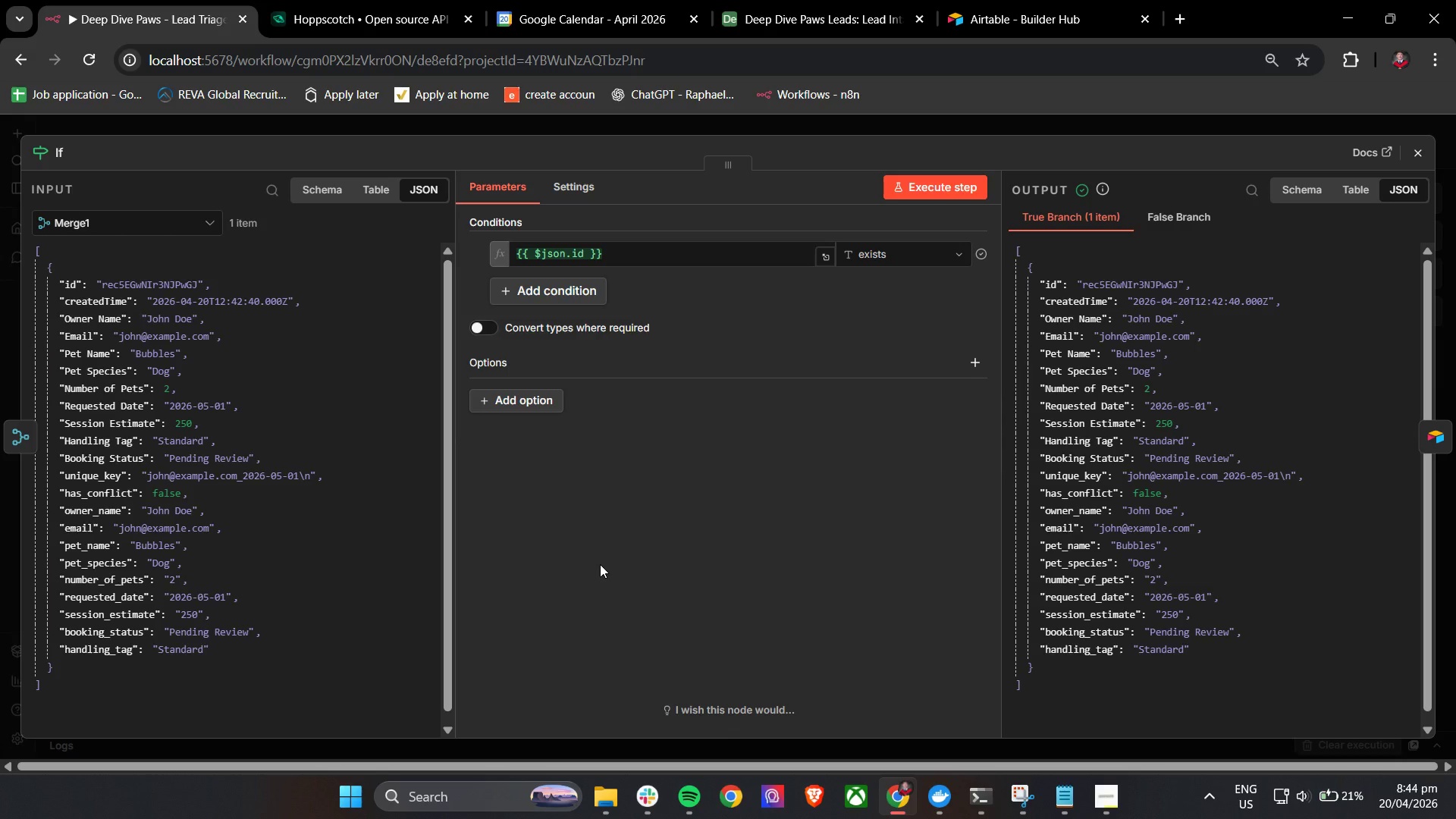 
wait(101.84)
 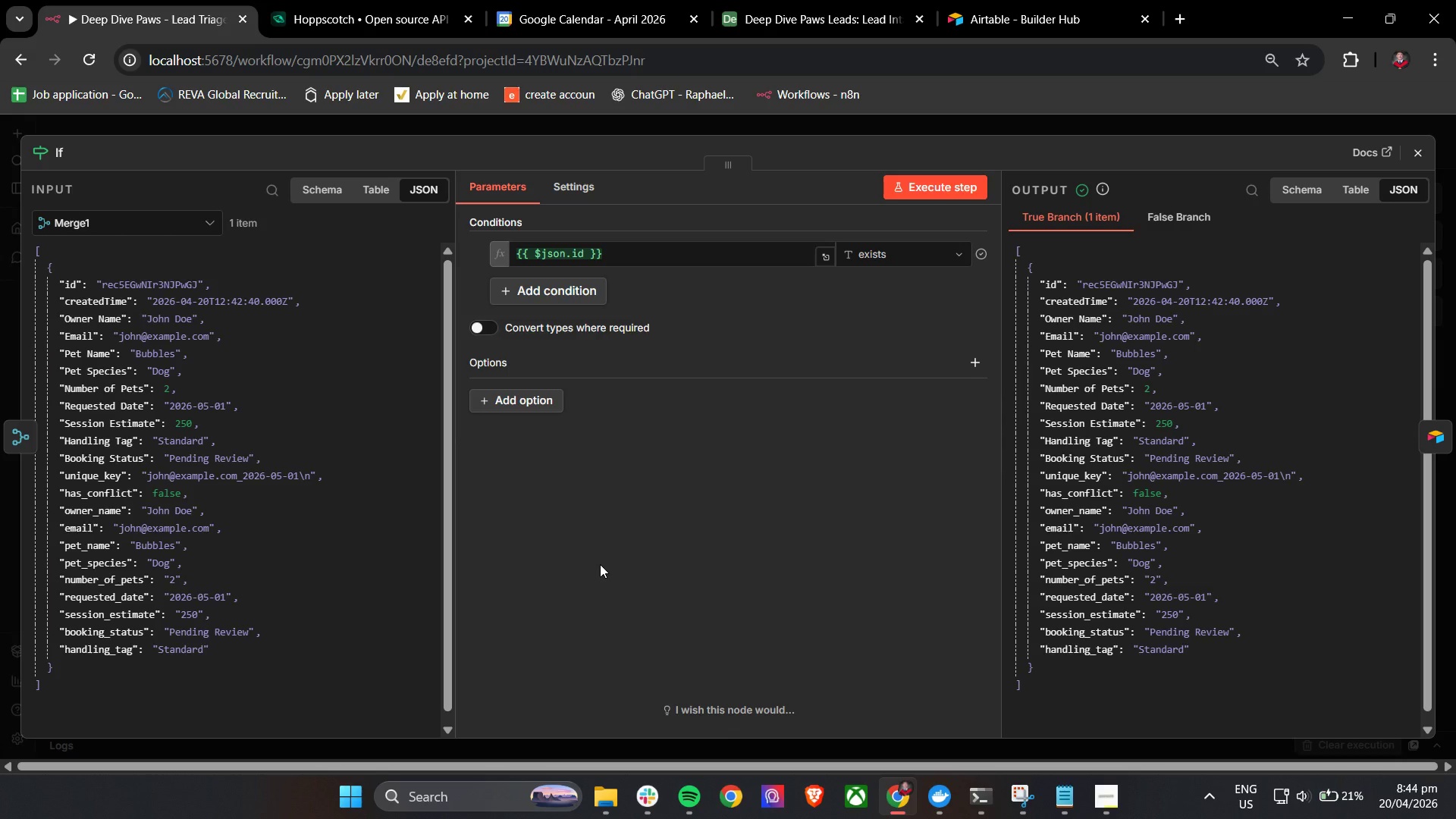 
left_click([1426, 152])
 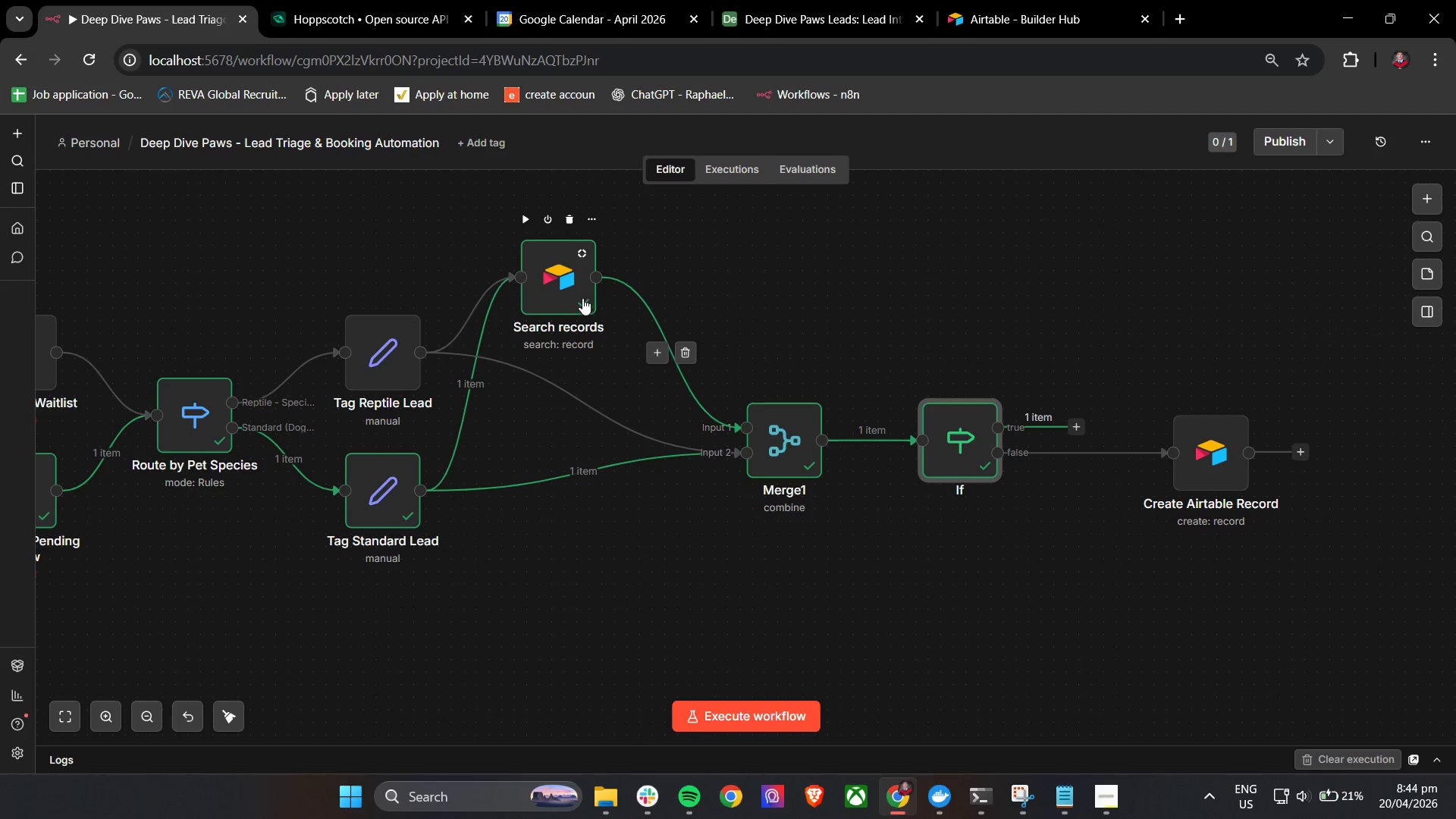 
double_click([579, 296])
 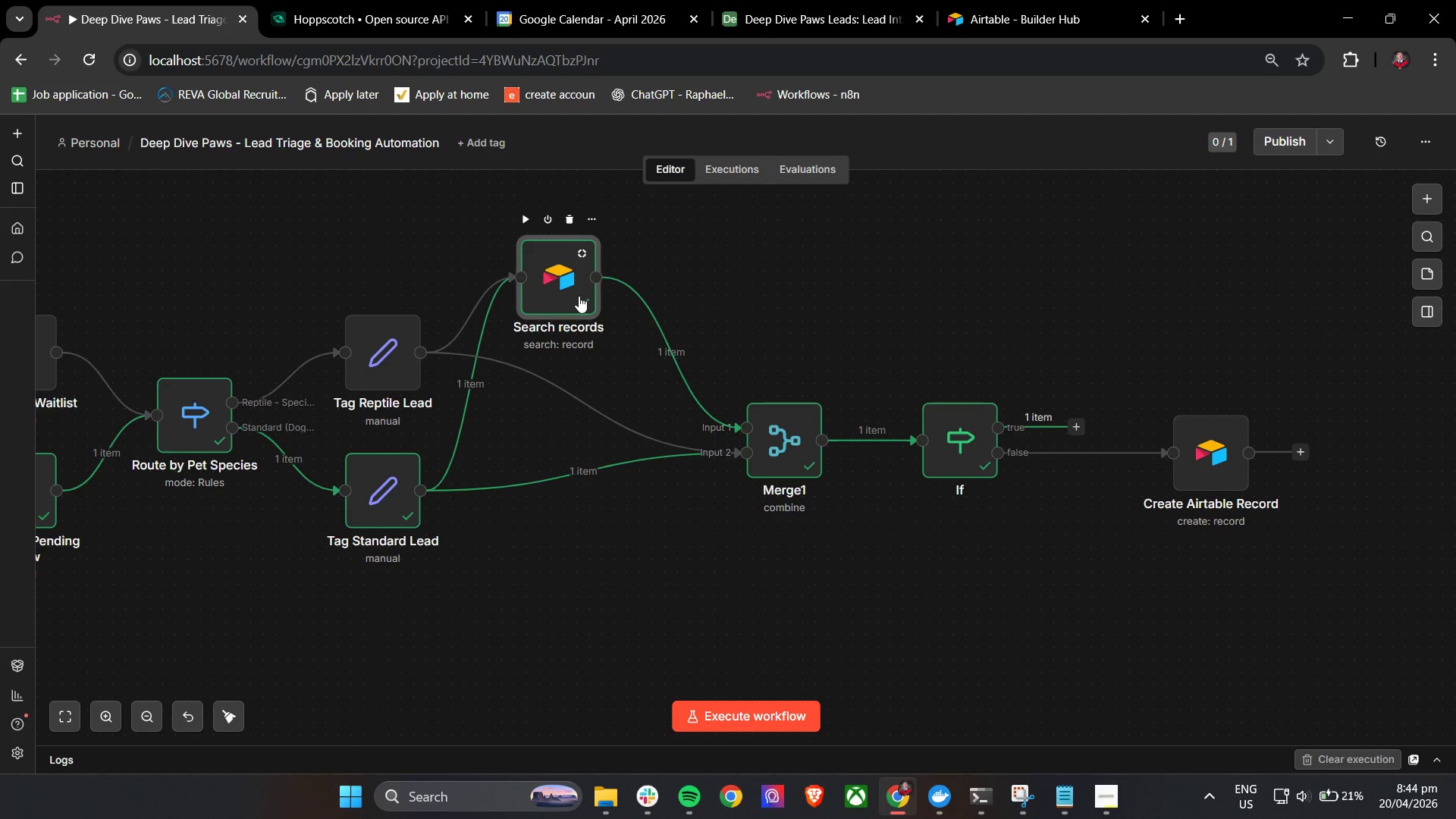 
mouse_move([603, 298])
 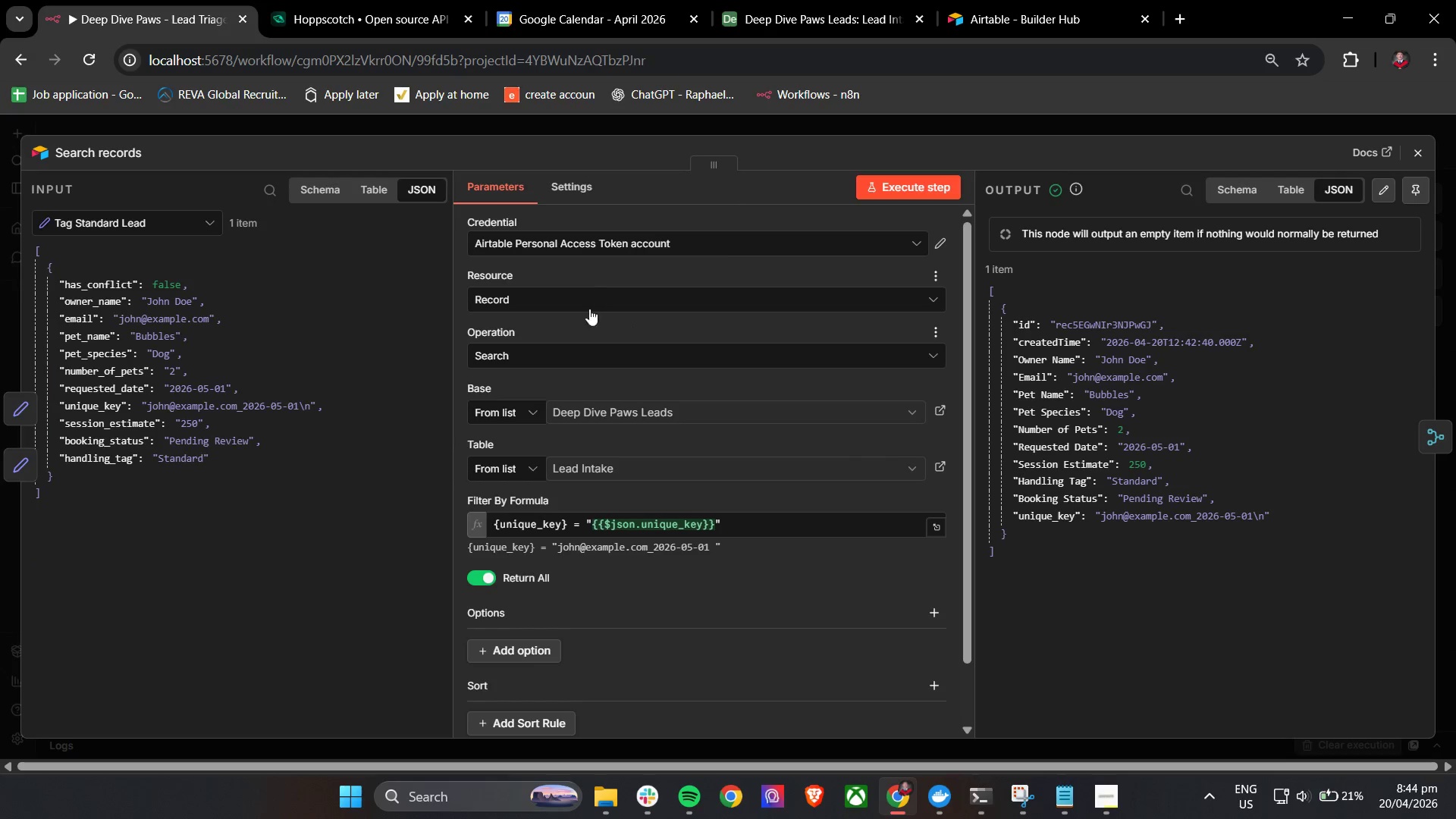 
double_click([600, 533])
 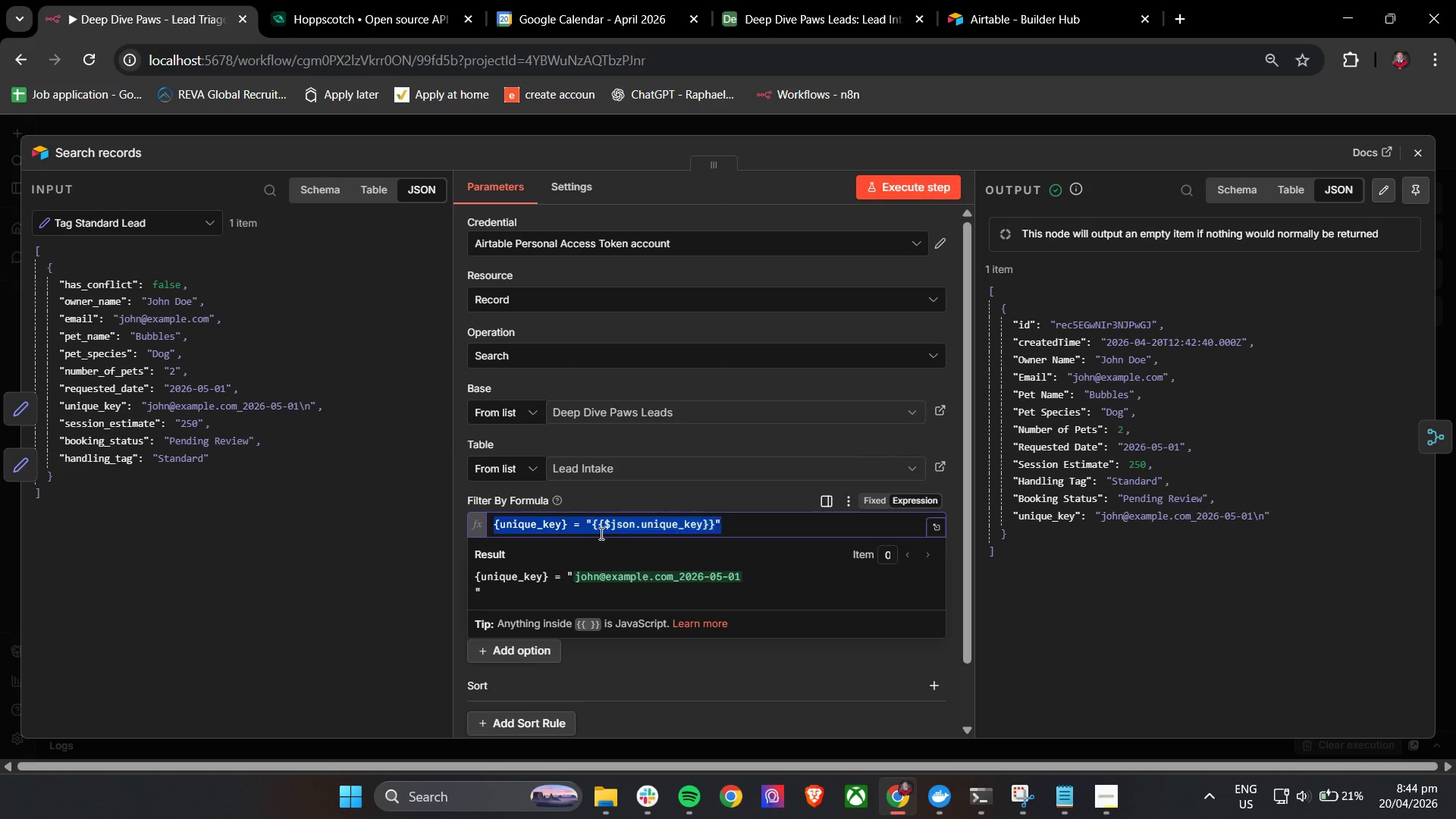 
triple_click([600, 533])
 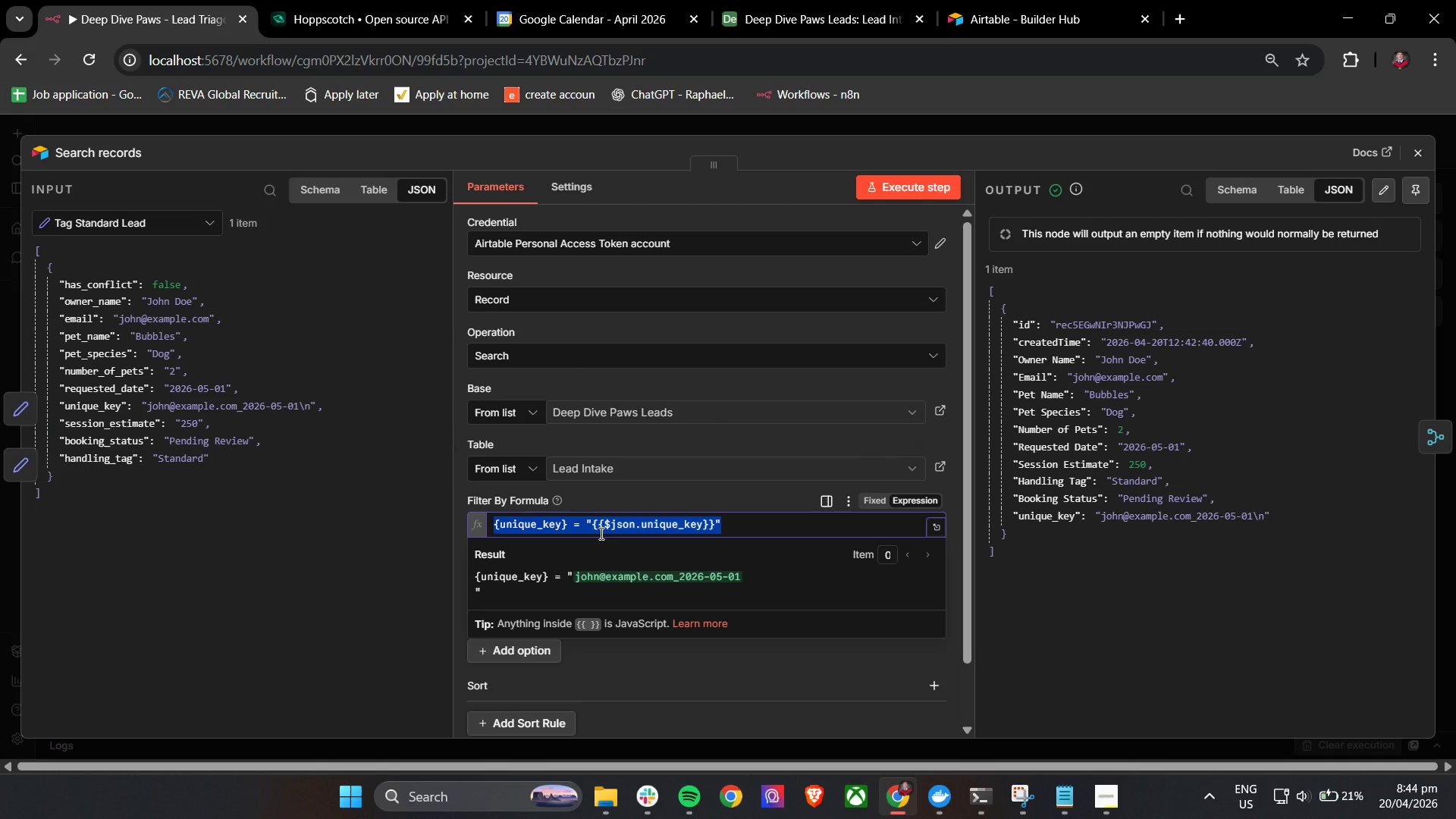 
type(_)
key(Backspace)
type((()
 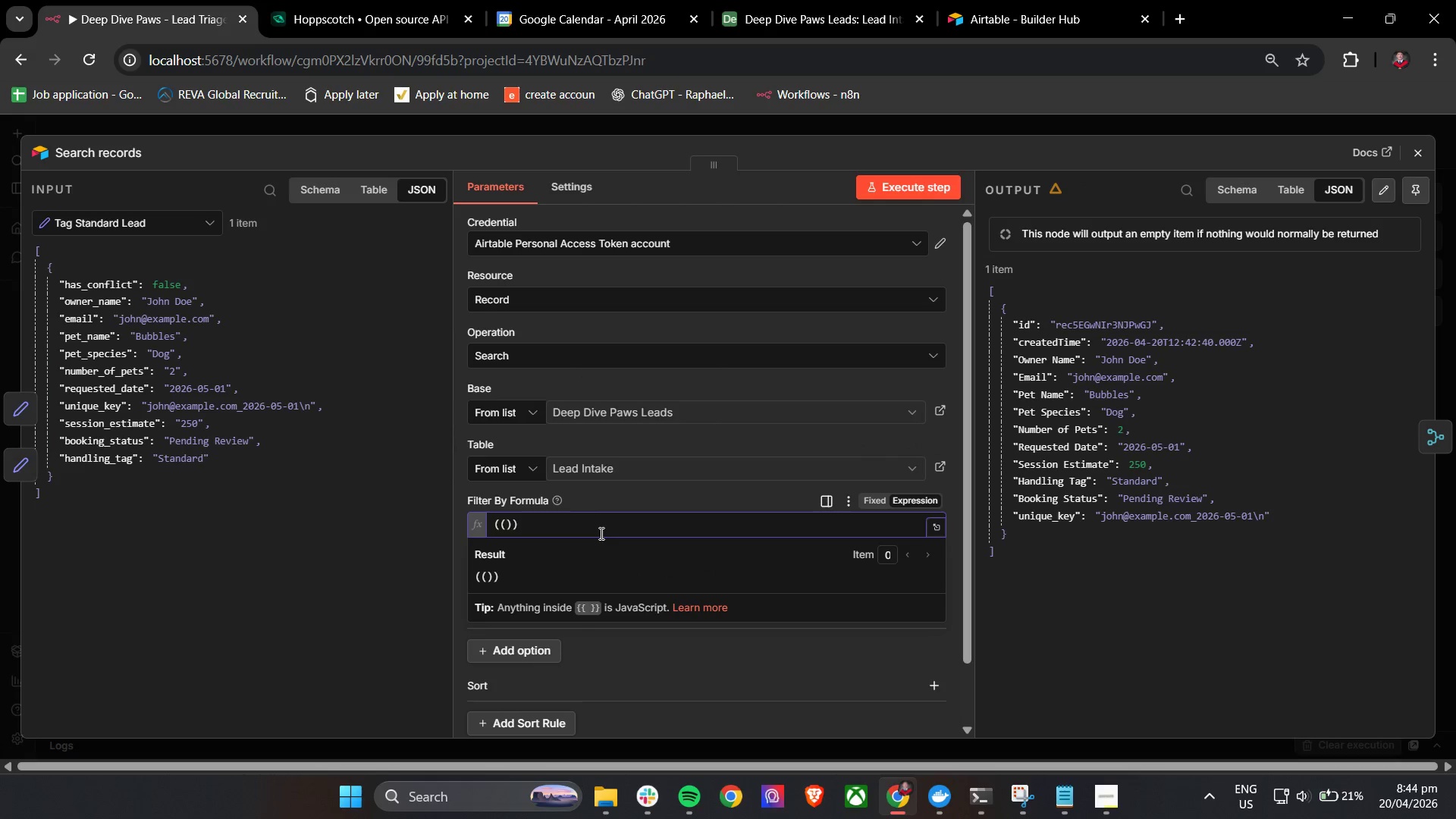 
wait(16.16)
 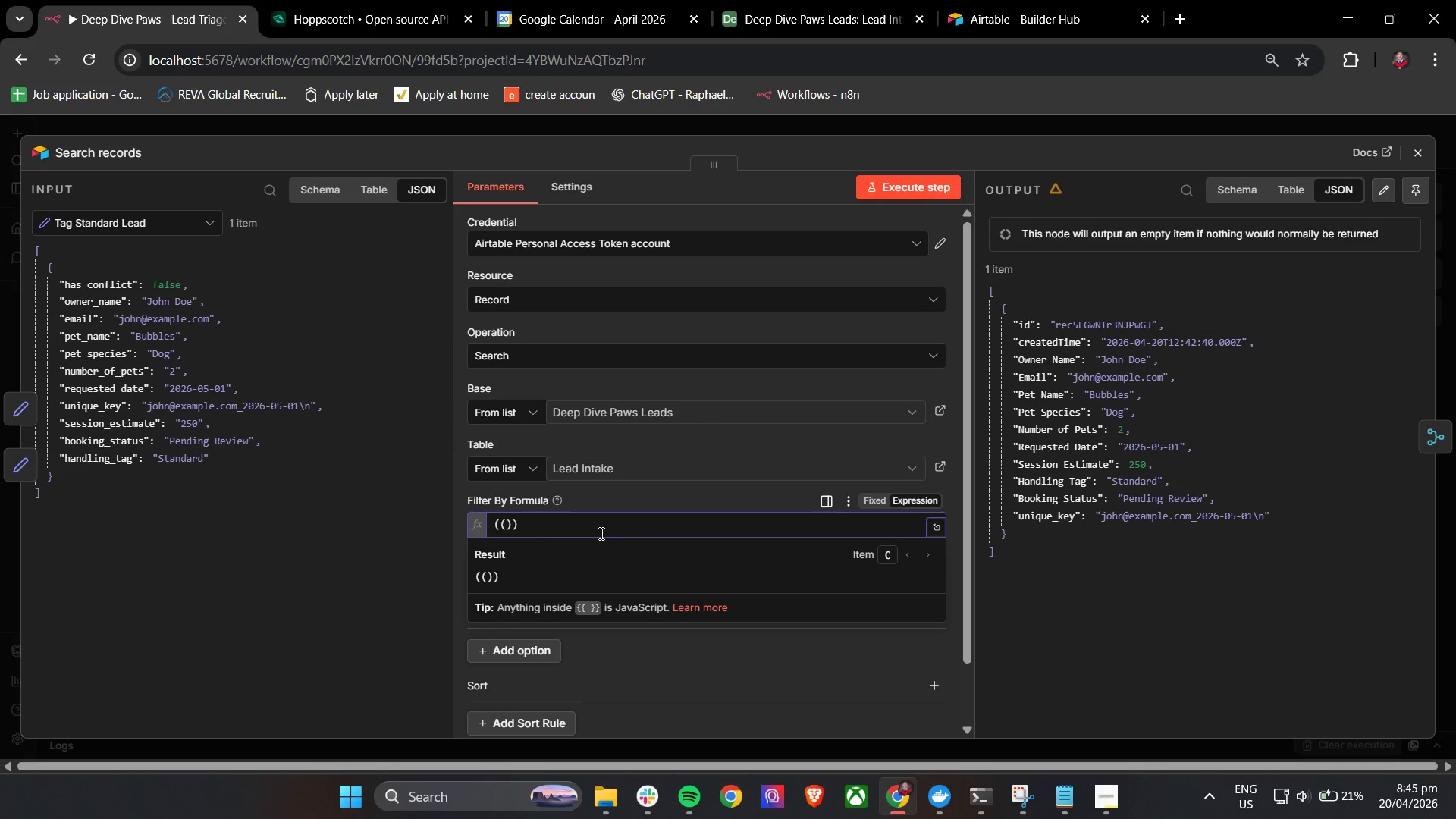 
key(Space)
 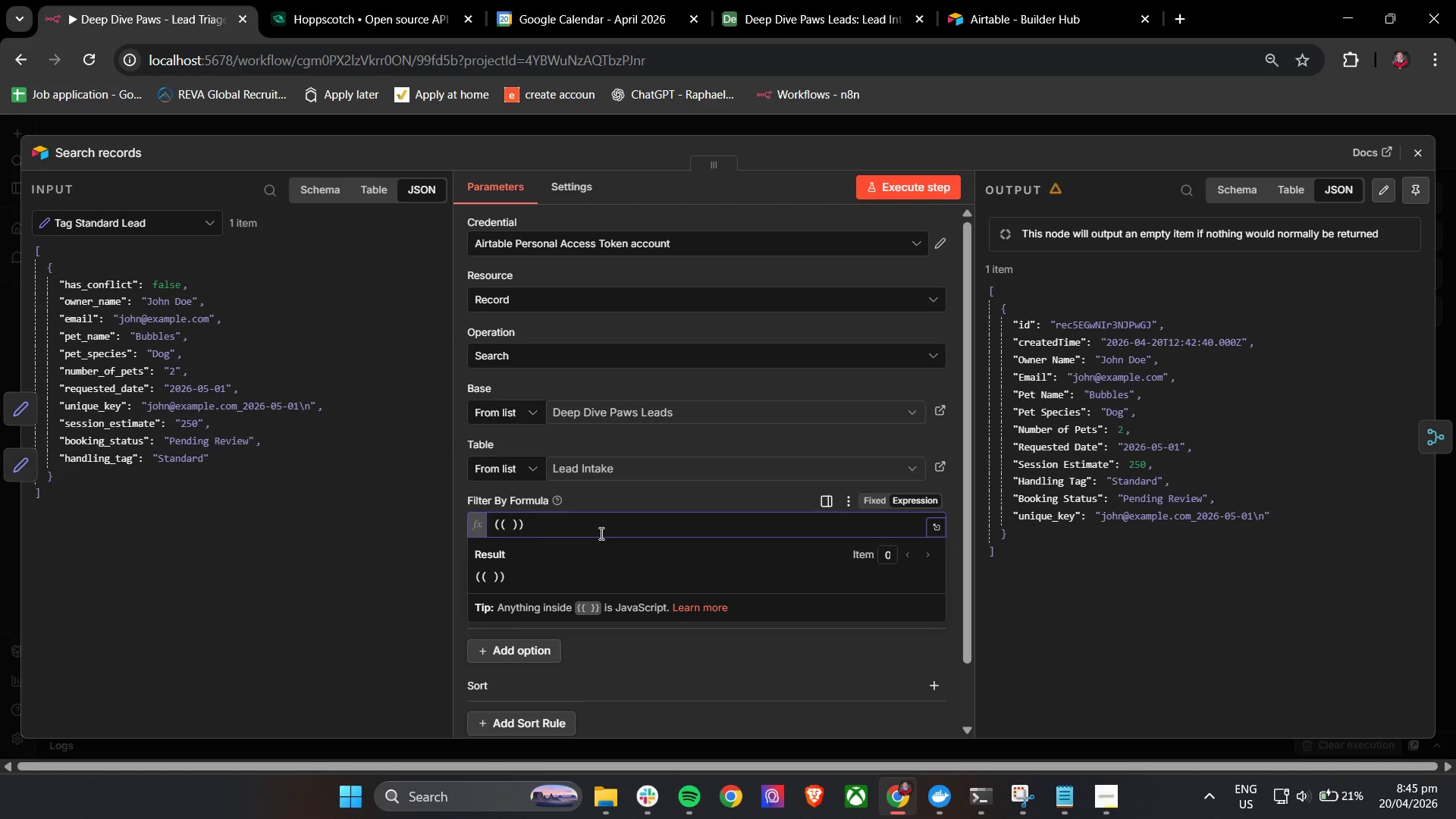 
key(Backspace)
 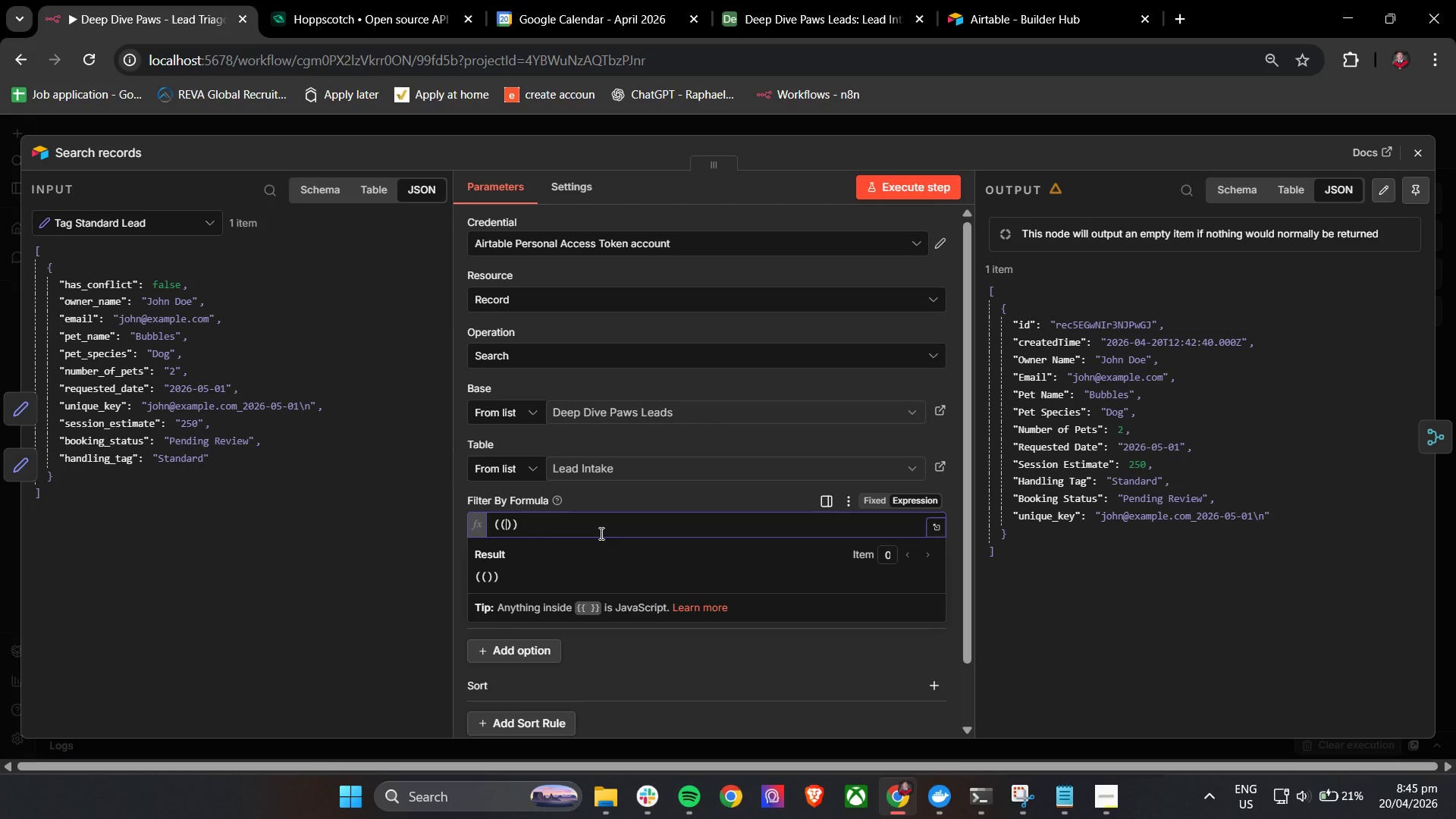 
key(Control+A)
 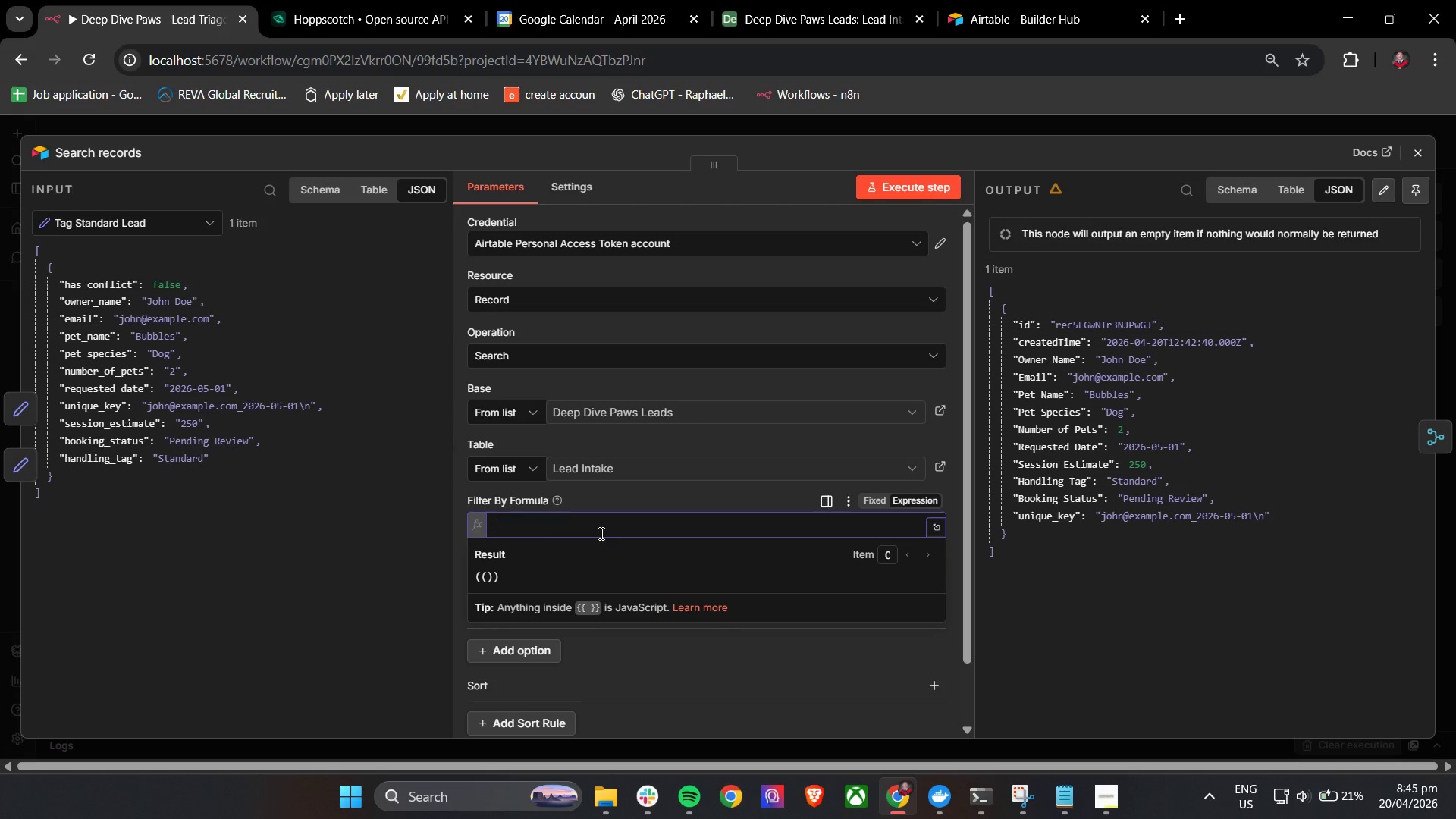 
key(Backspace)
 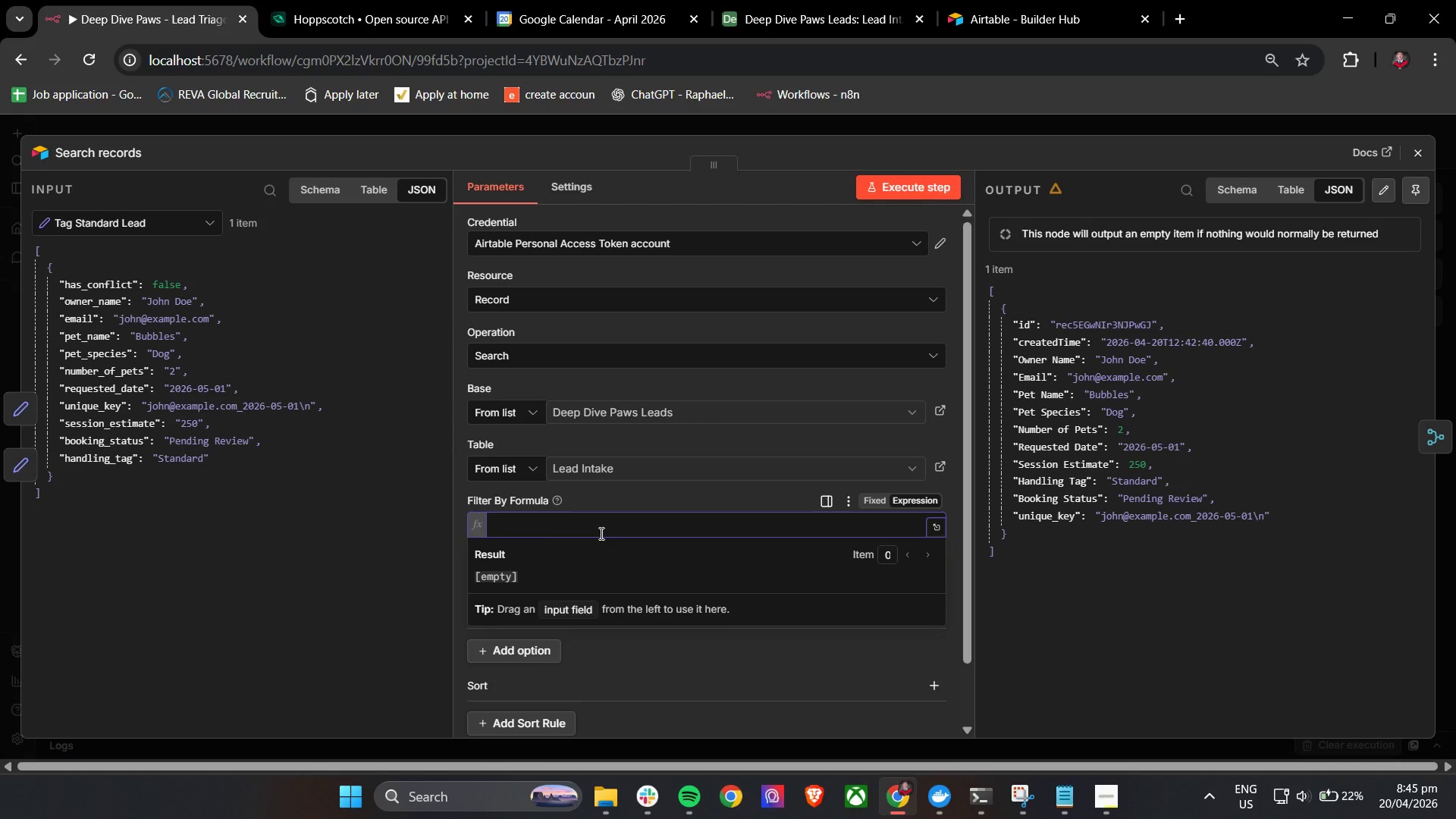 
wait(18.14)
 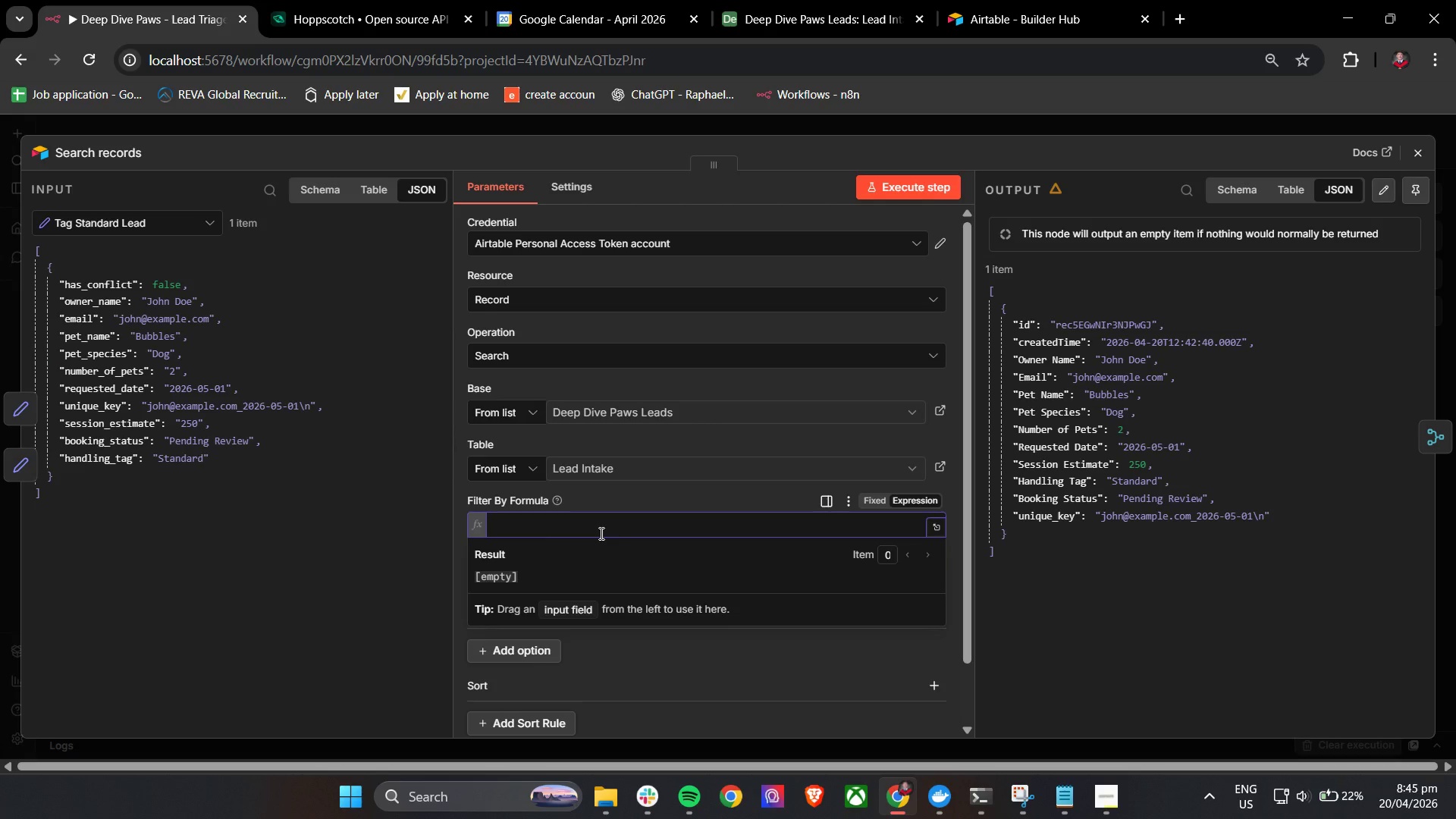 
left_click([737, 661])
 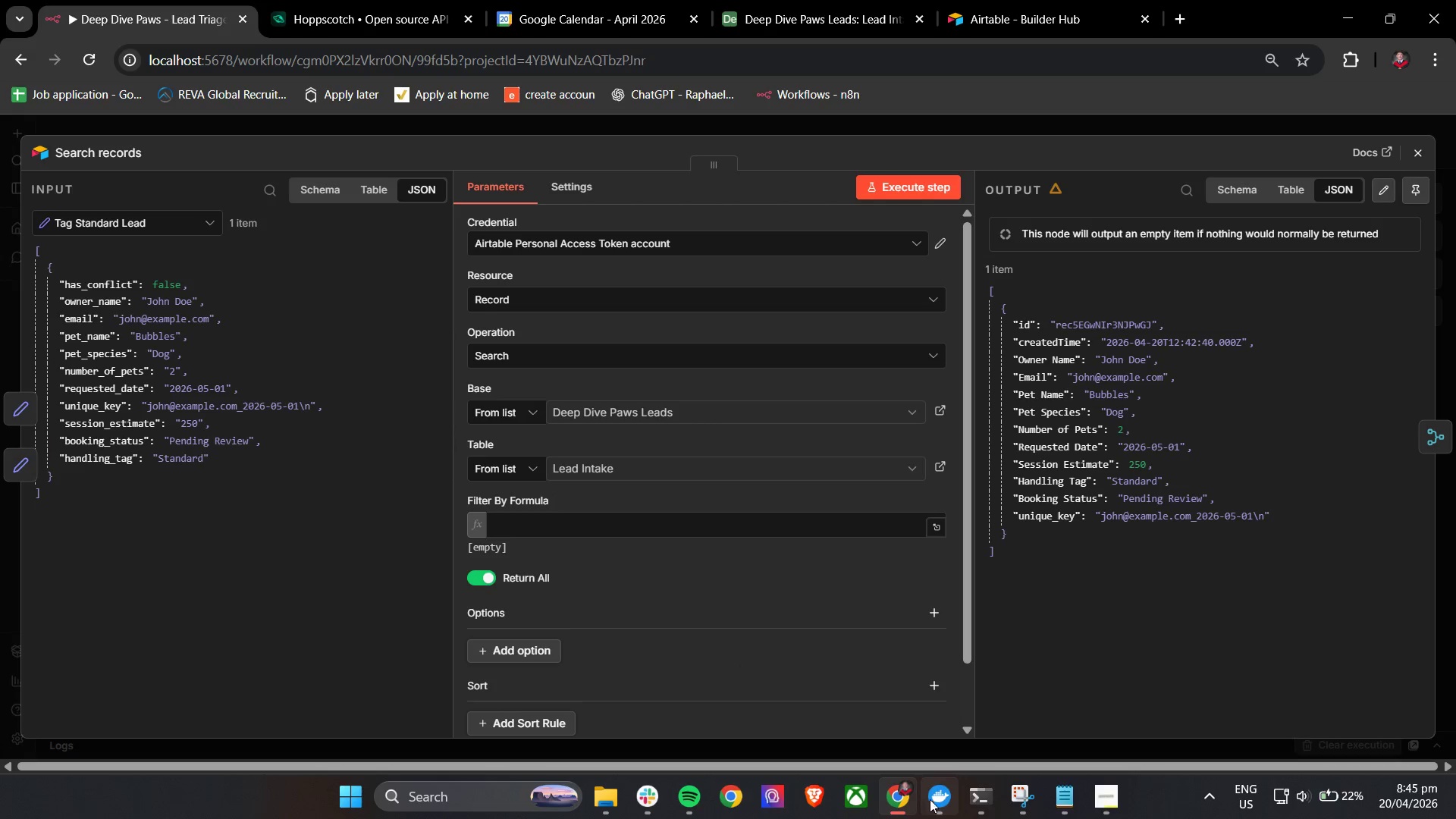 
left_click([1099, 795])